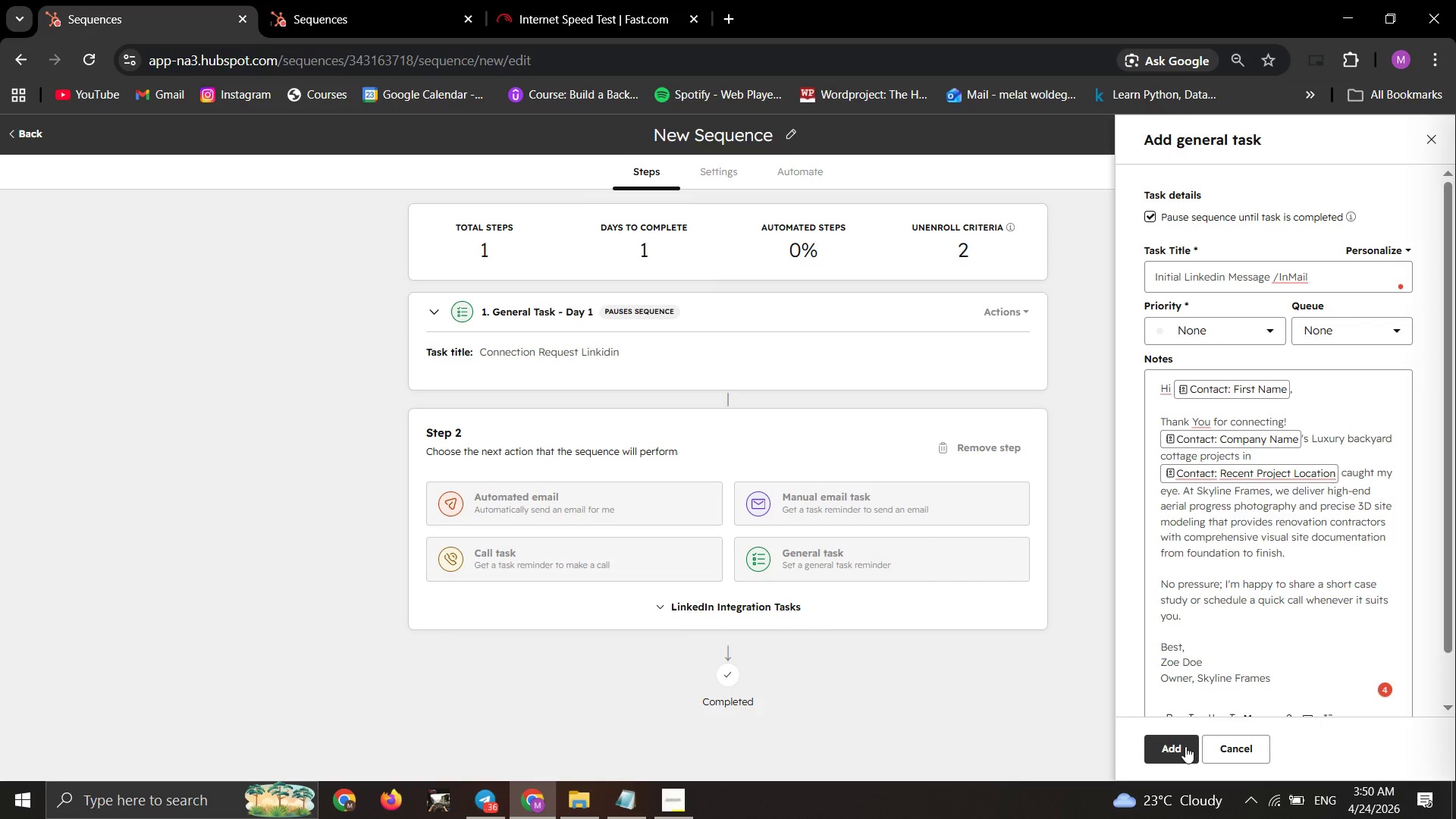 
left_click([1185, 746])
 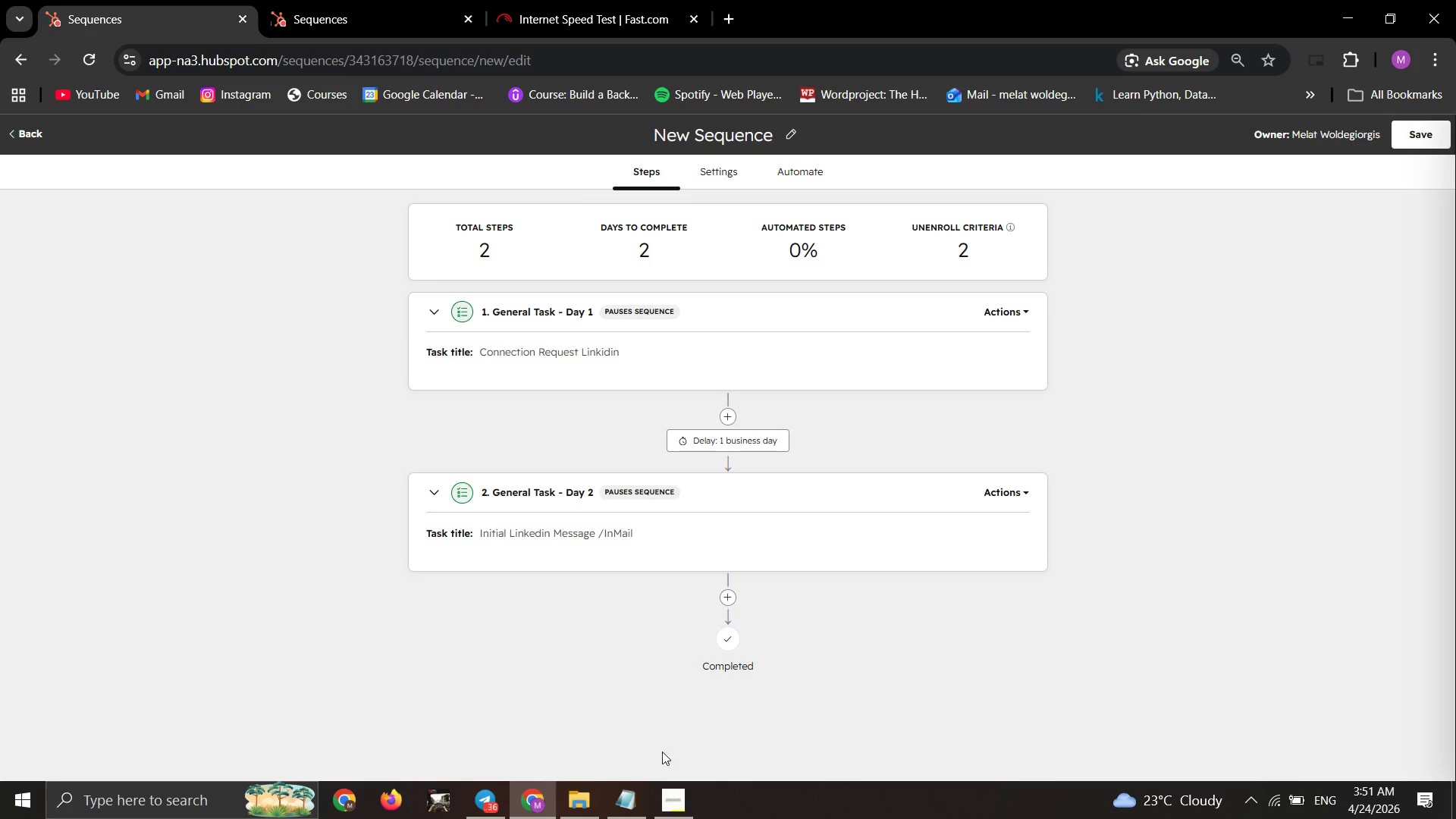 
mouse_move([690, 773])
 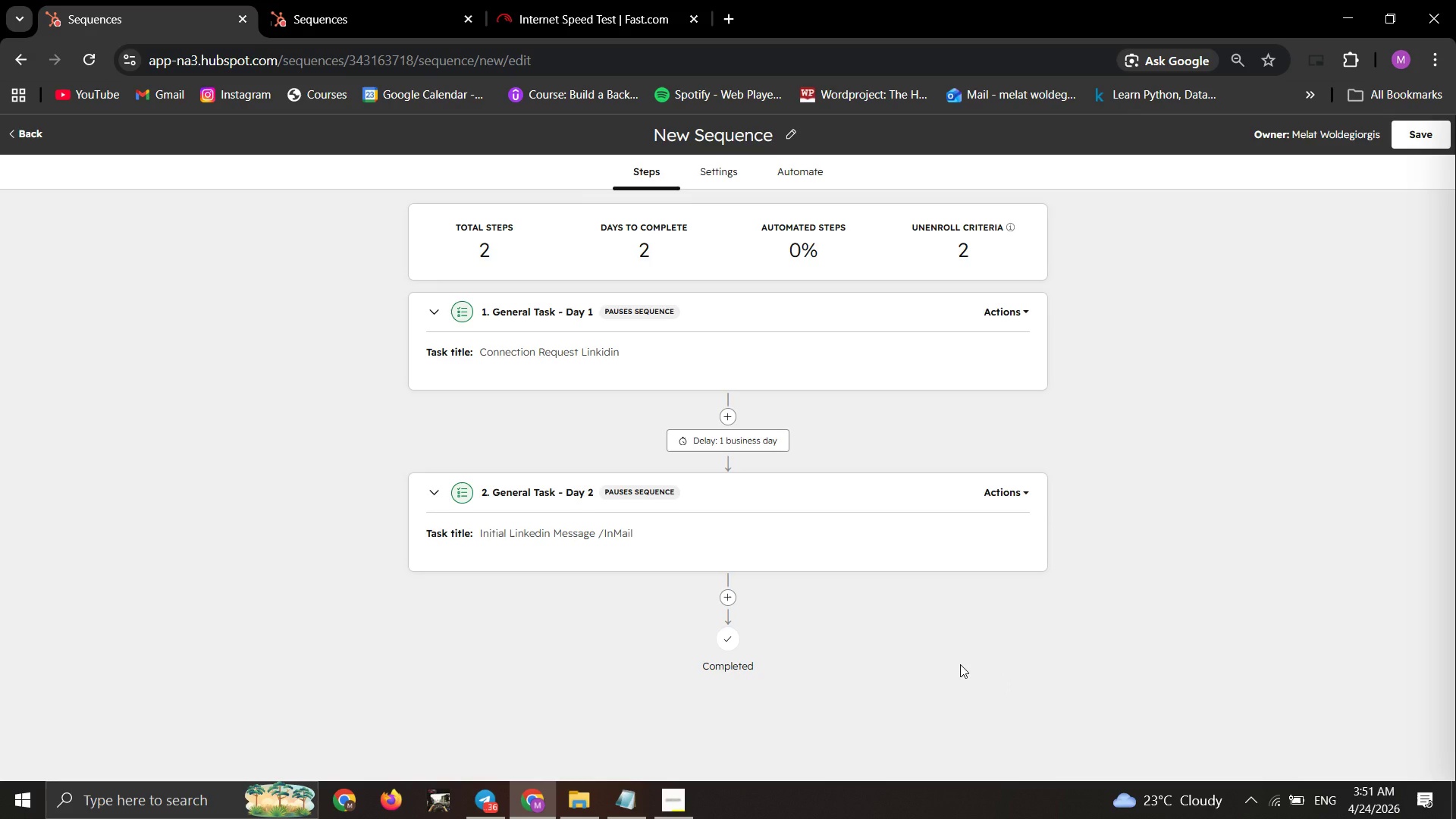 
wait(15.65)
 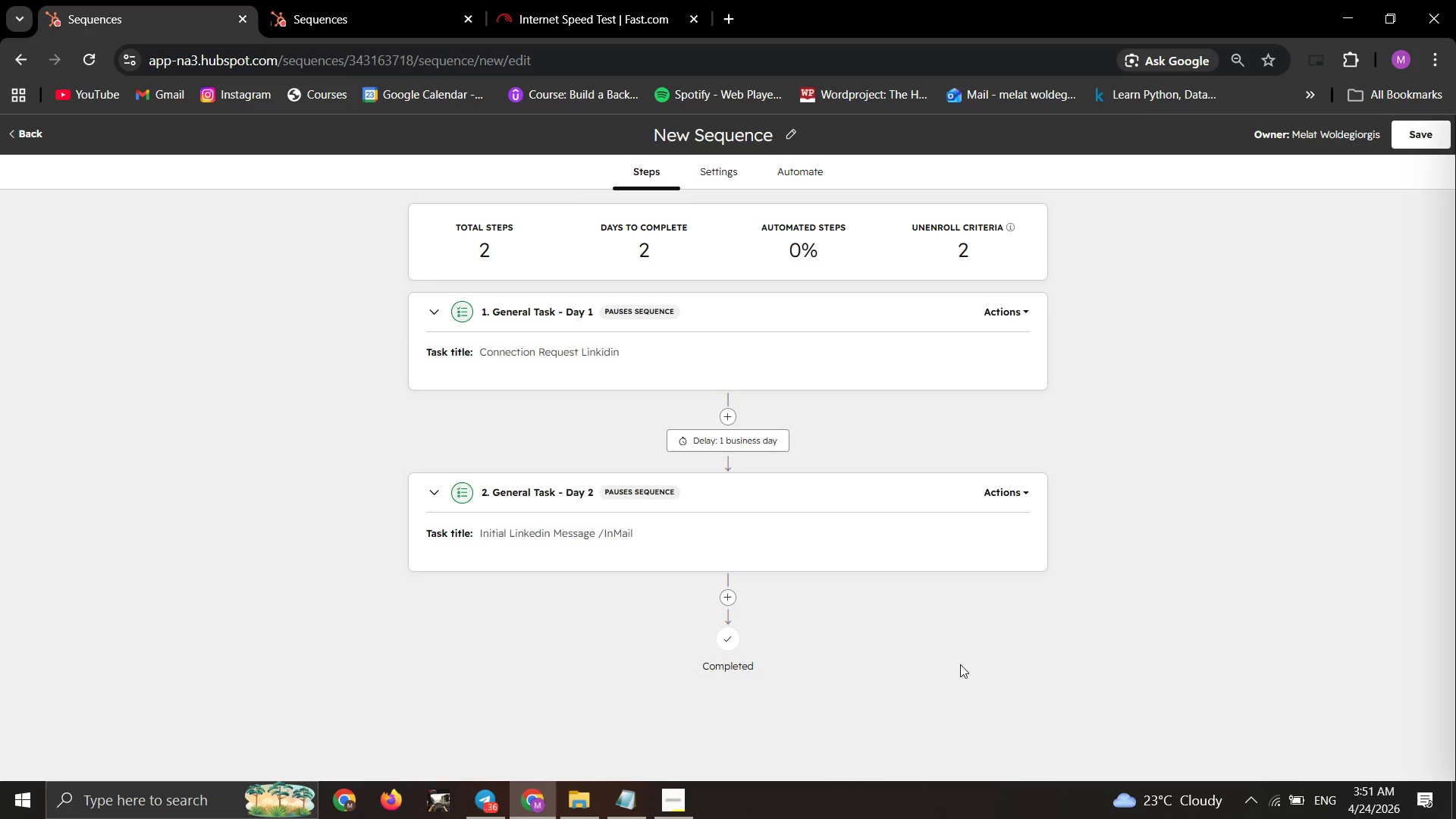 
left_click([725, 600])
 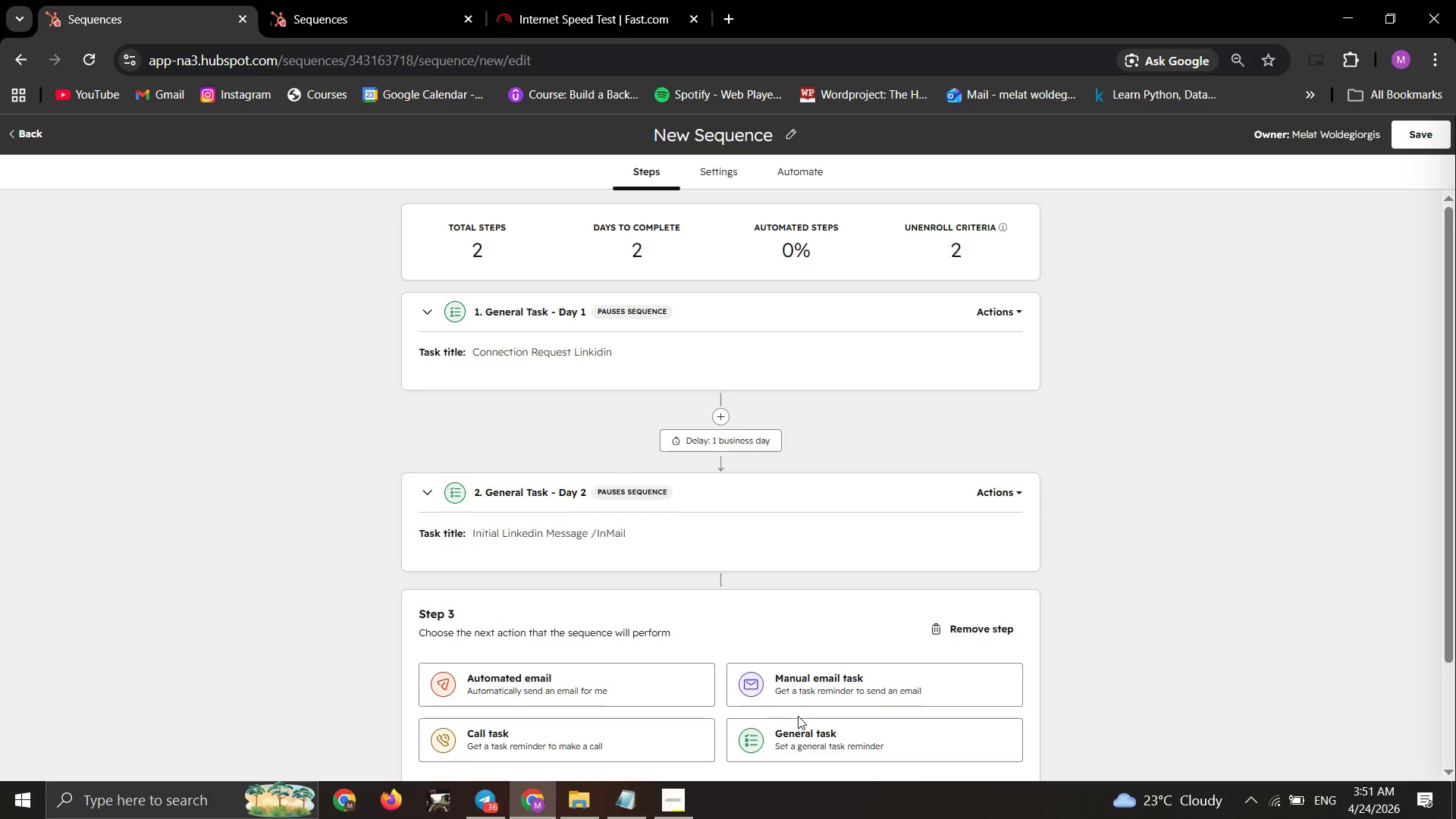 
left_click([807, 730])
 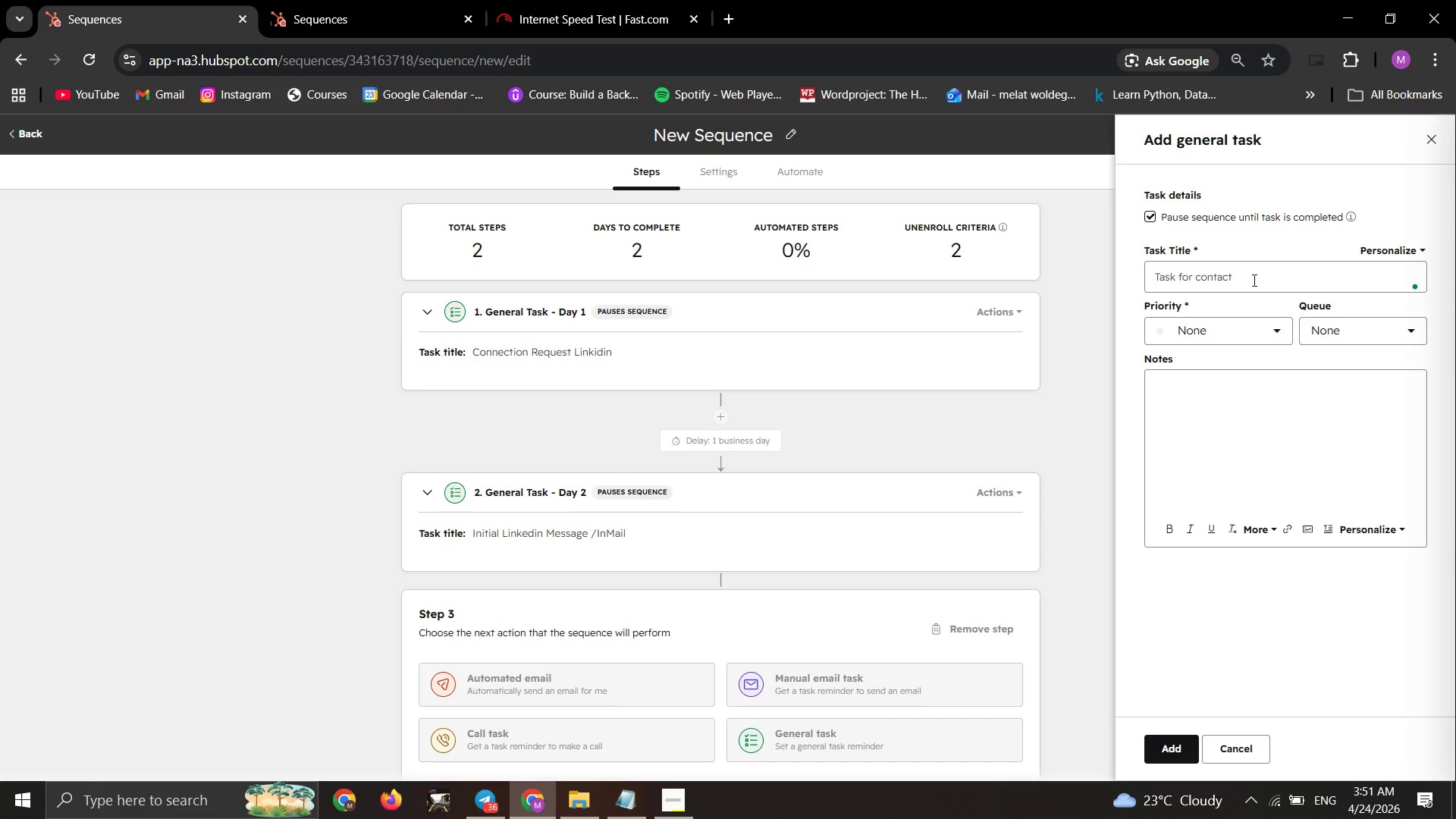 
left_click_drag(start_coordinate=[1253, 280], to_coordinate=[1128, 284])
 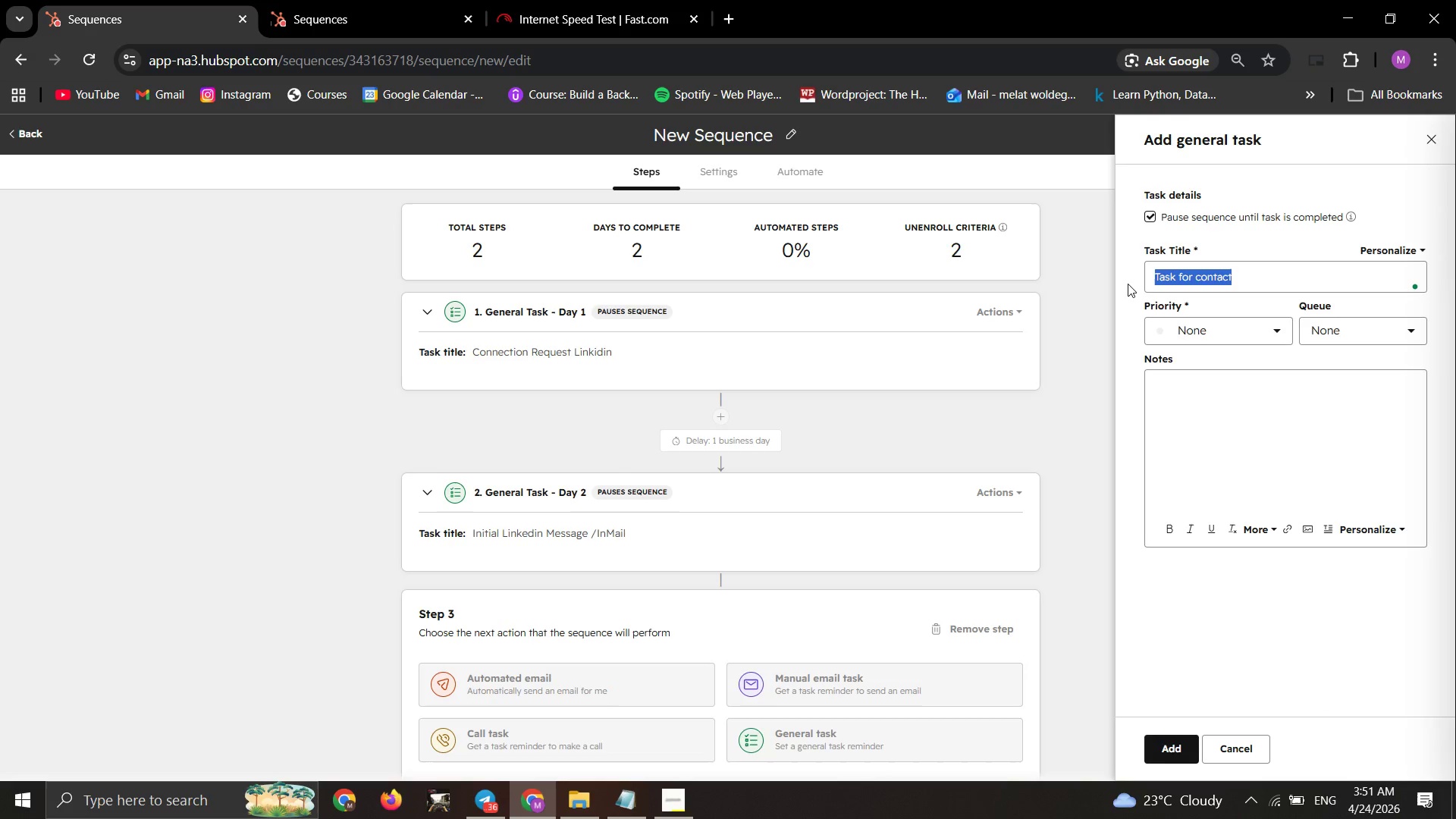 
key(Backspace)
 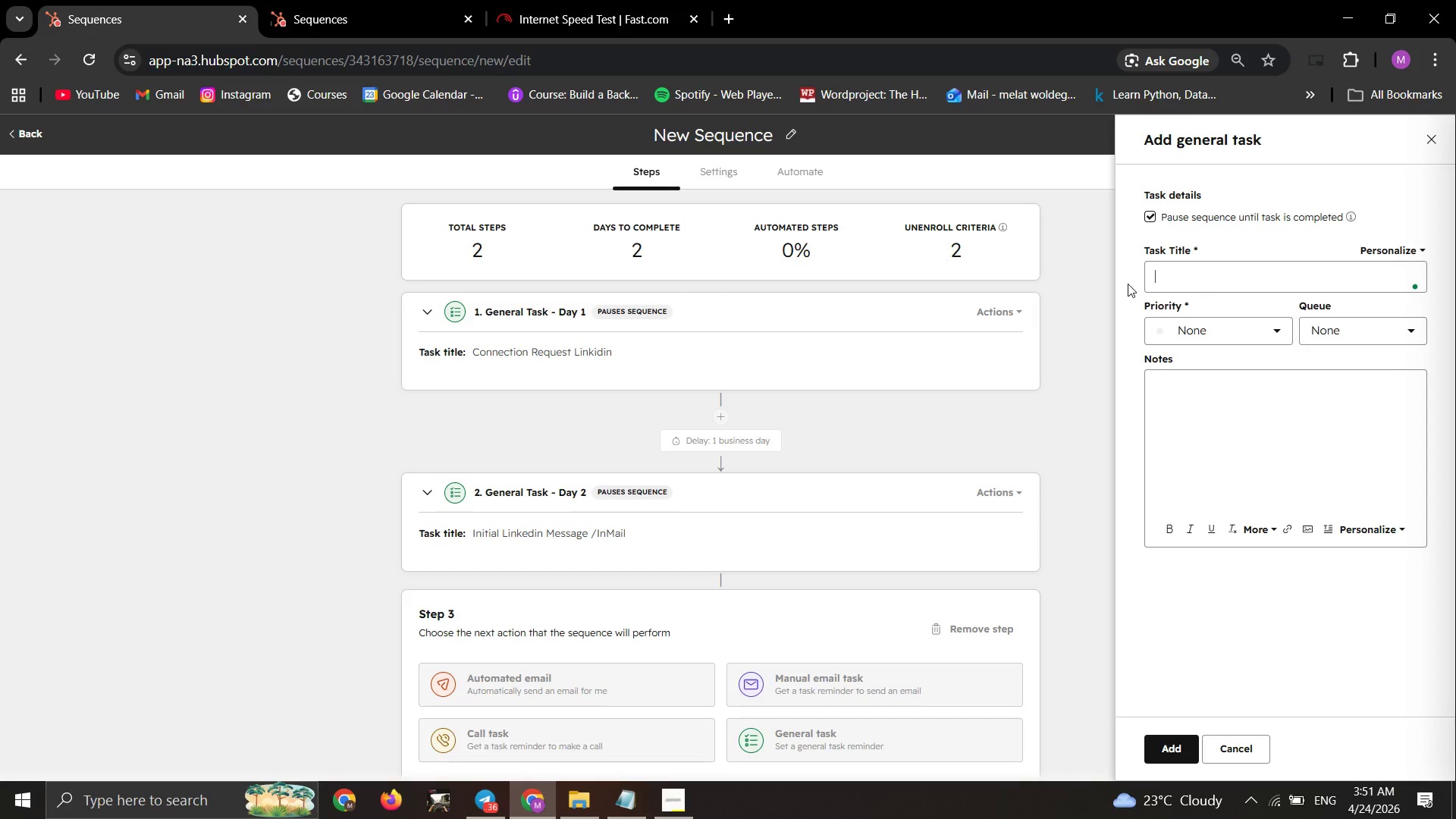 
wait(13.53)
 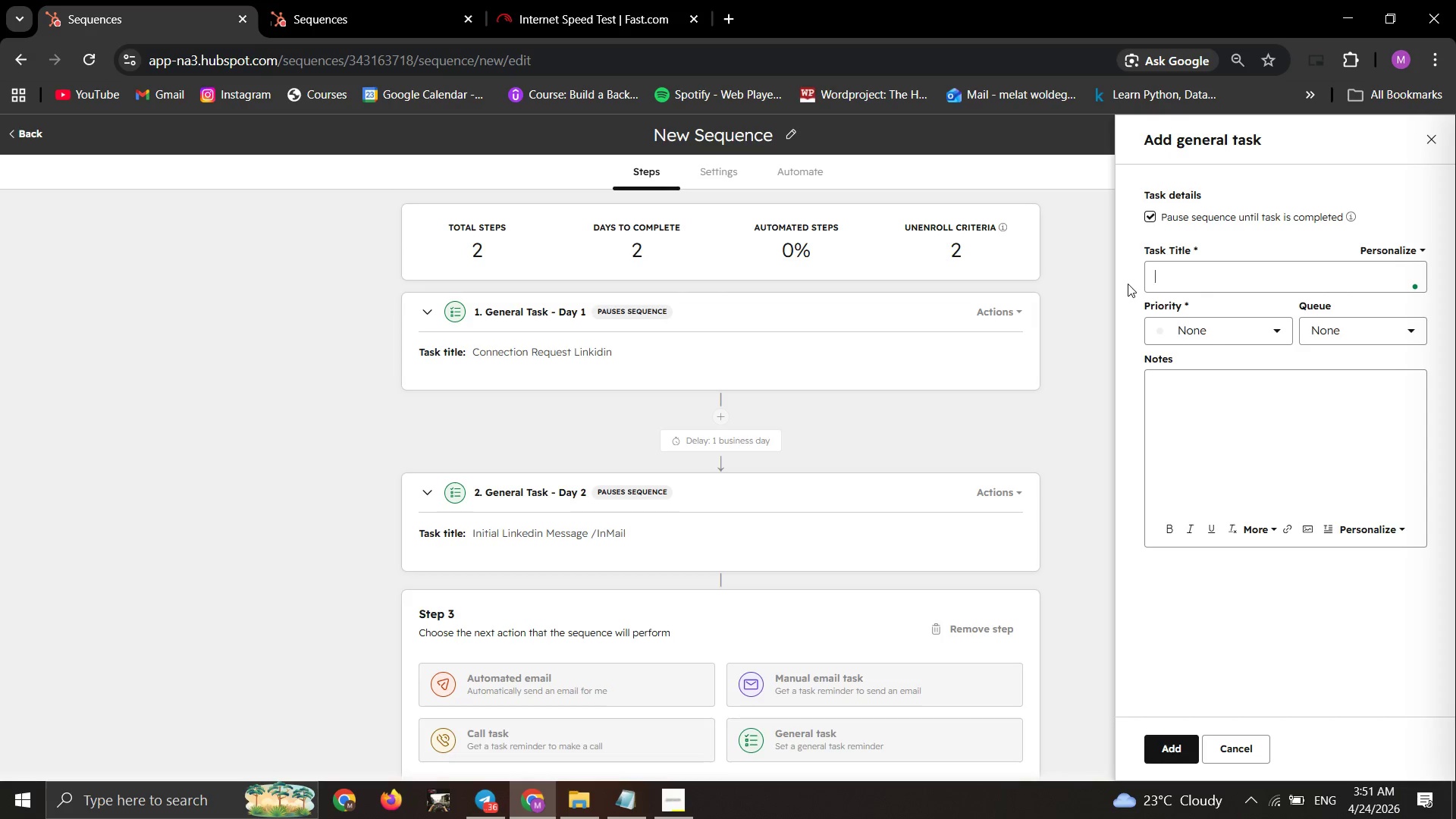 
type(Nudge/ Follow0=)
key(Backspace)
key(Backspace)
type(-U)
 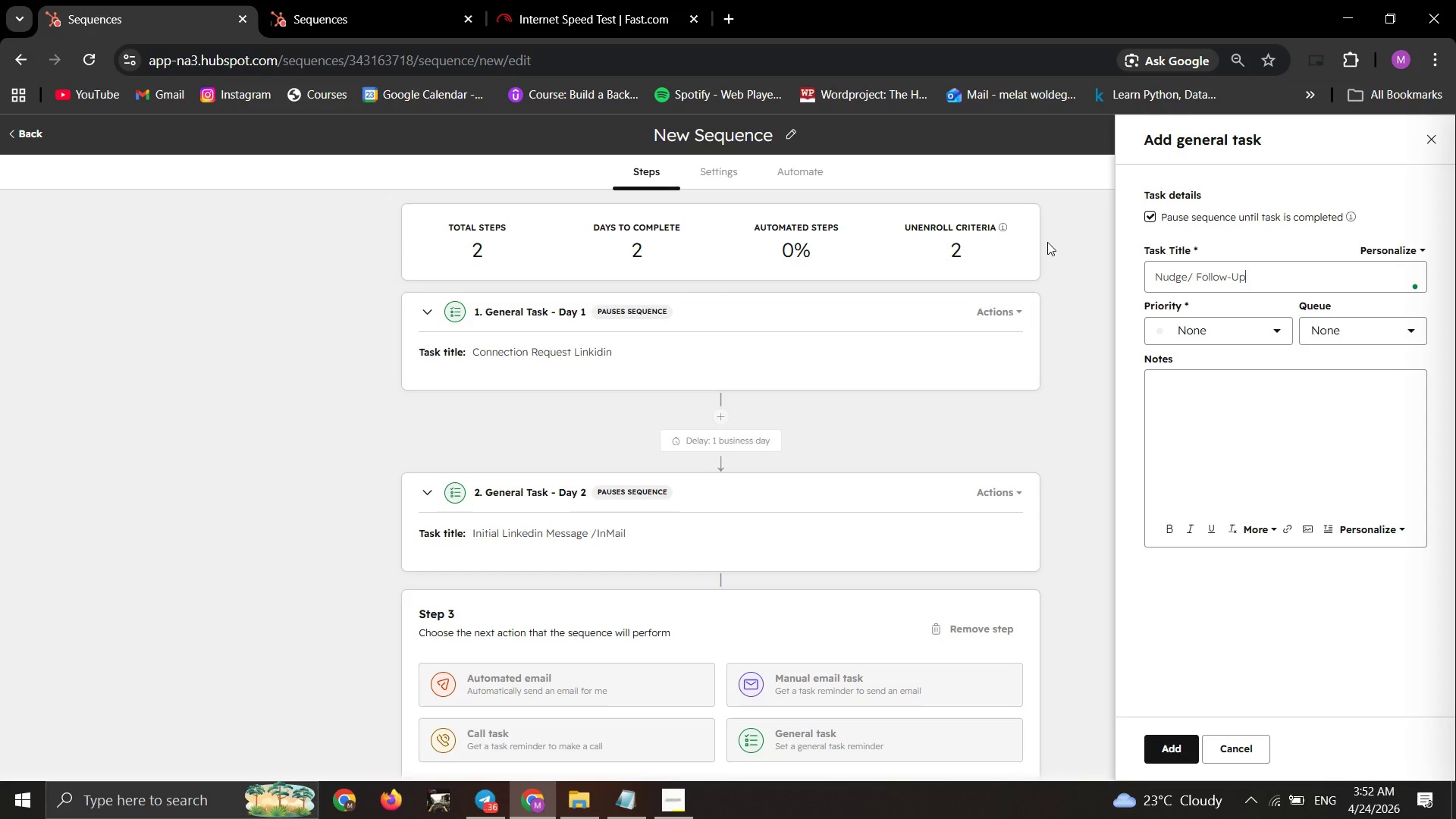 
key(P)
 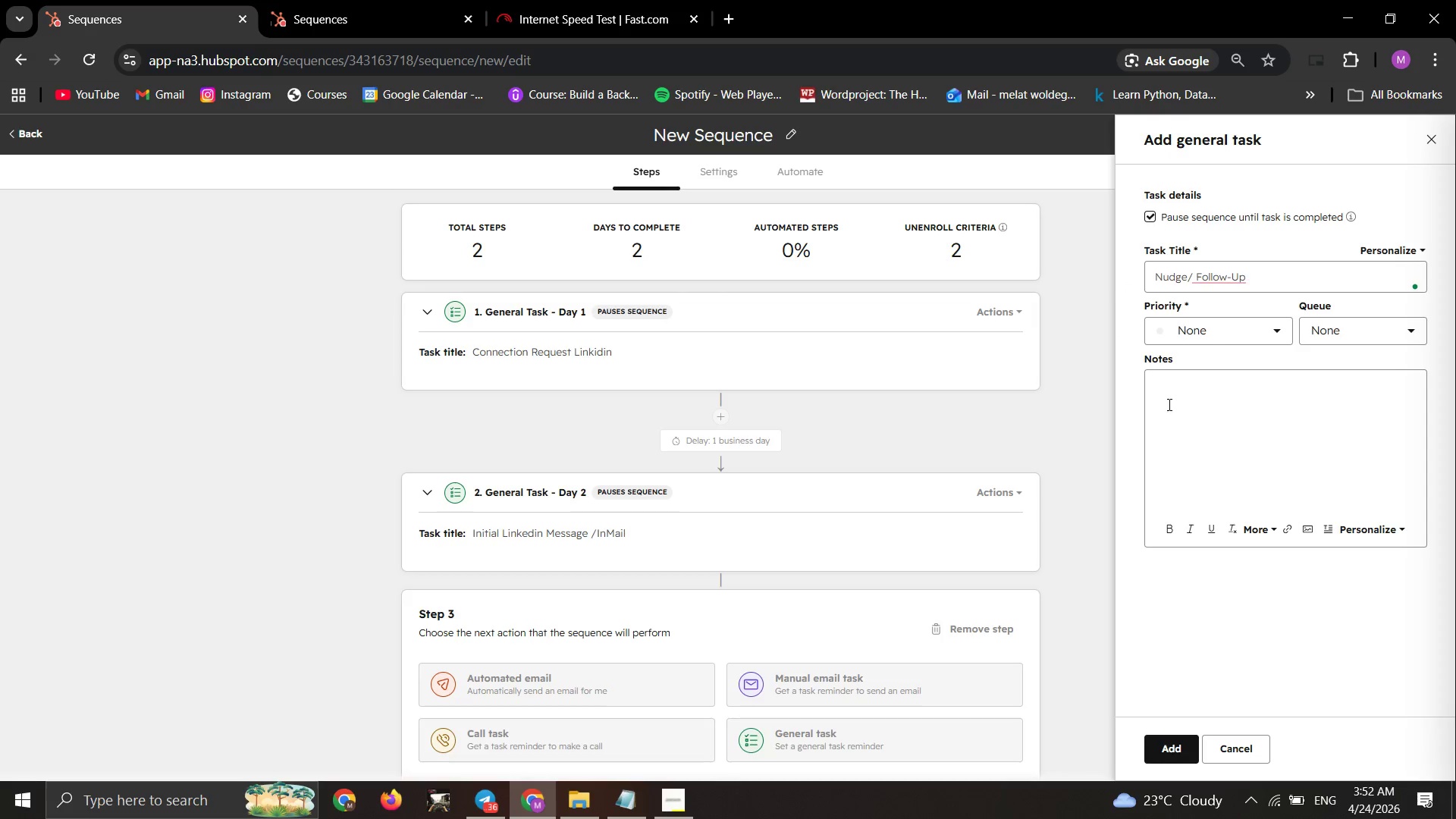 
left_click([1169, 409])
 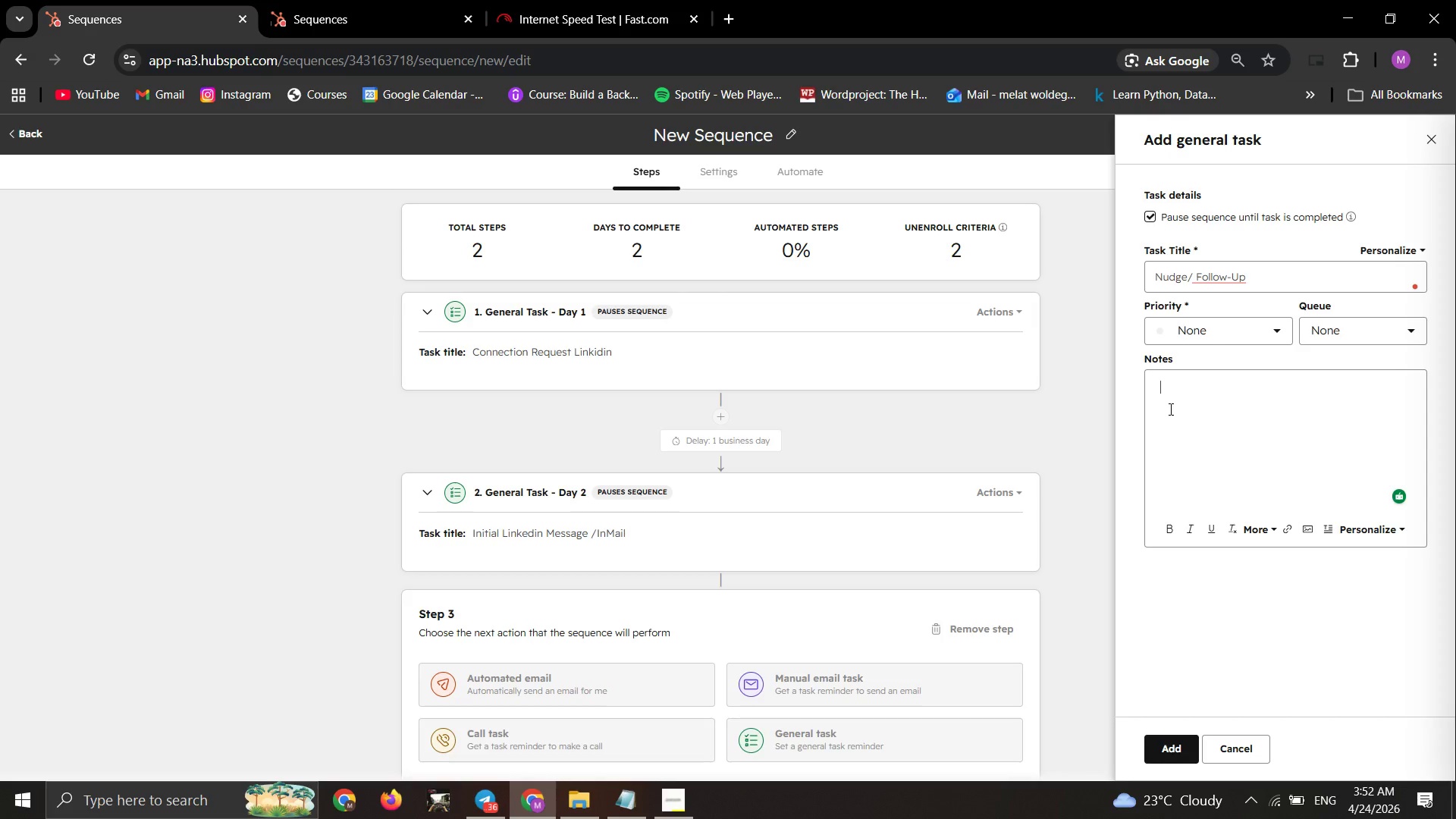 
wait(11.45)
 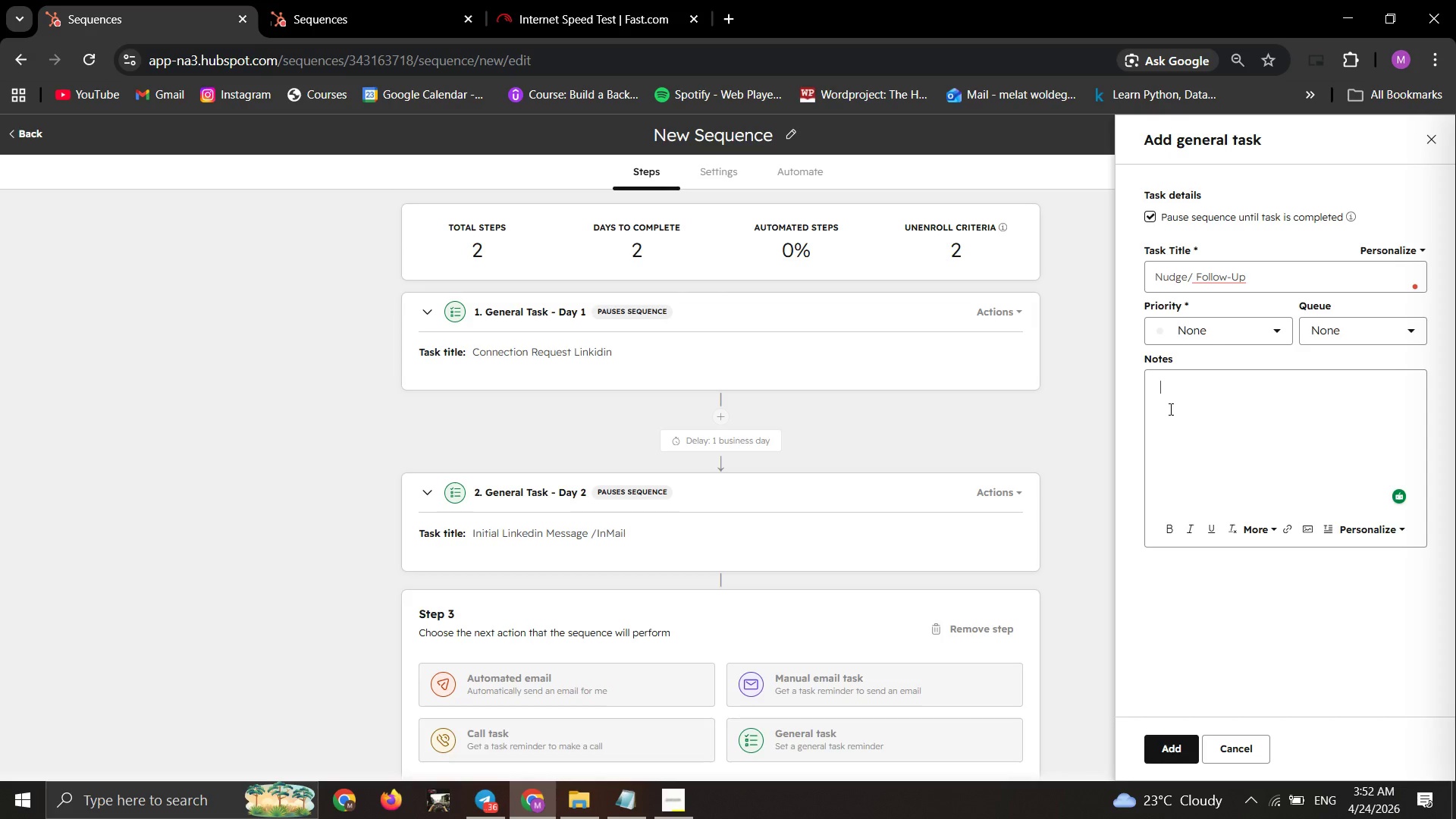 
key(CapsLock)
 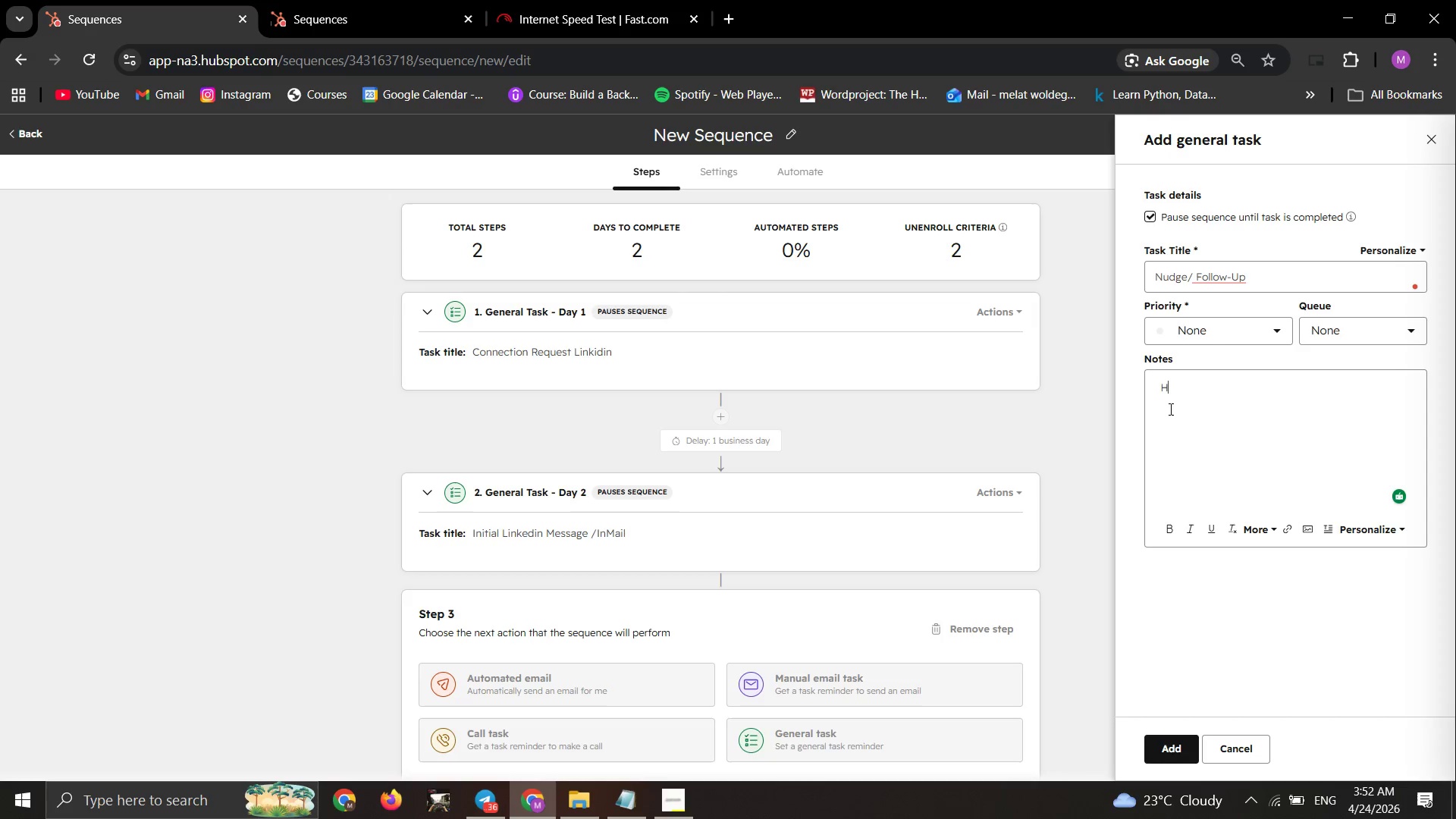 
key(H)
 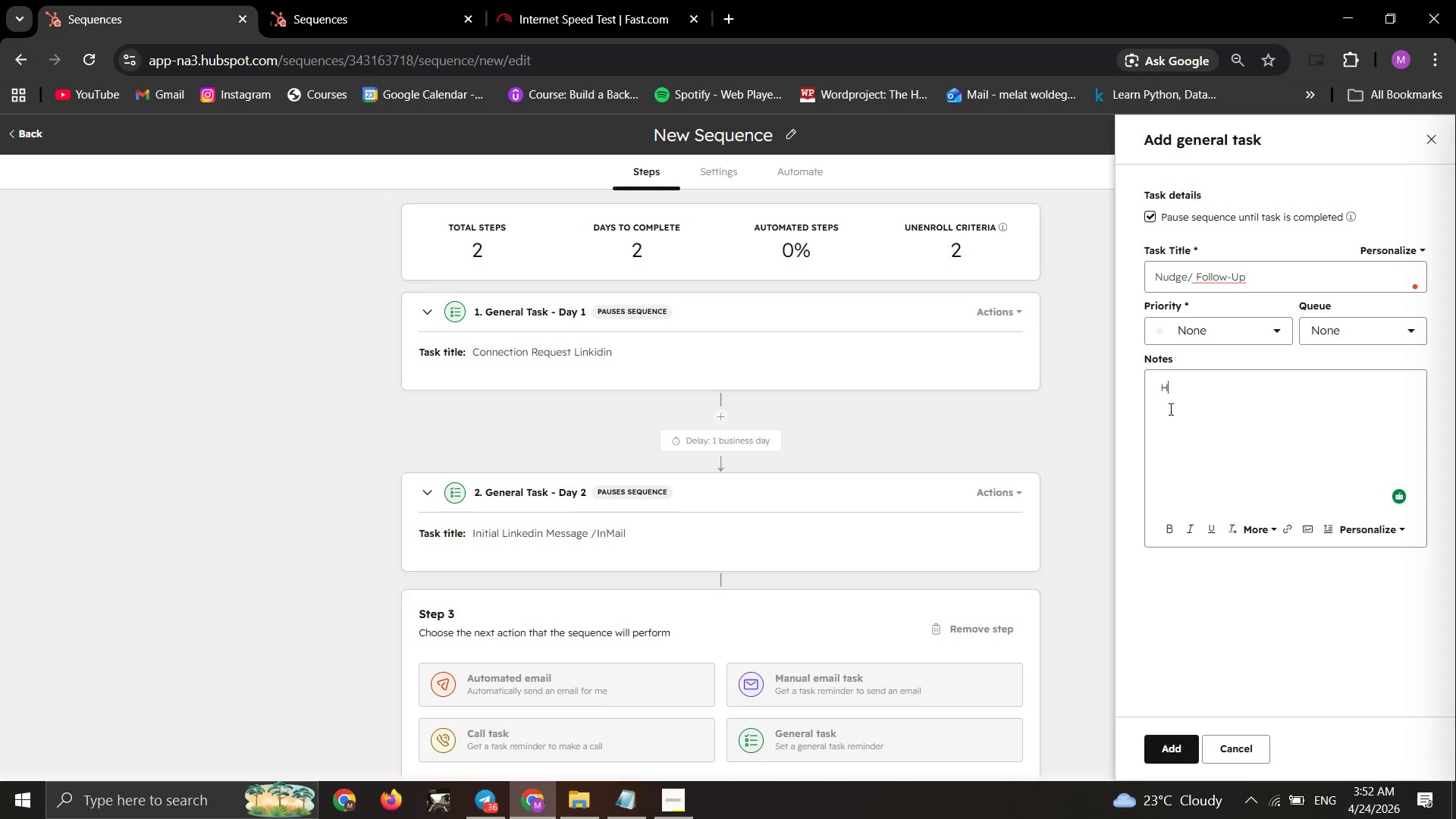 
key(CapsLock)
 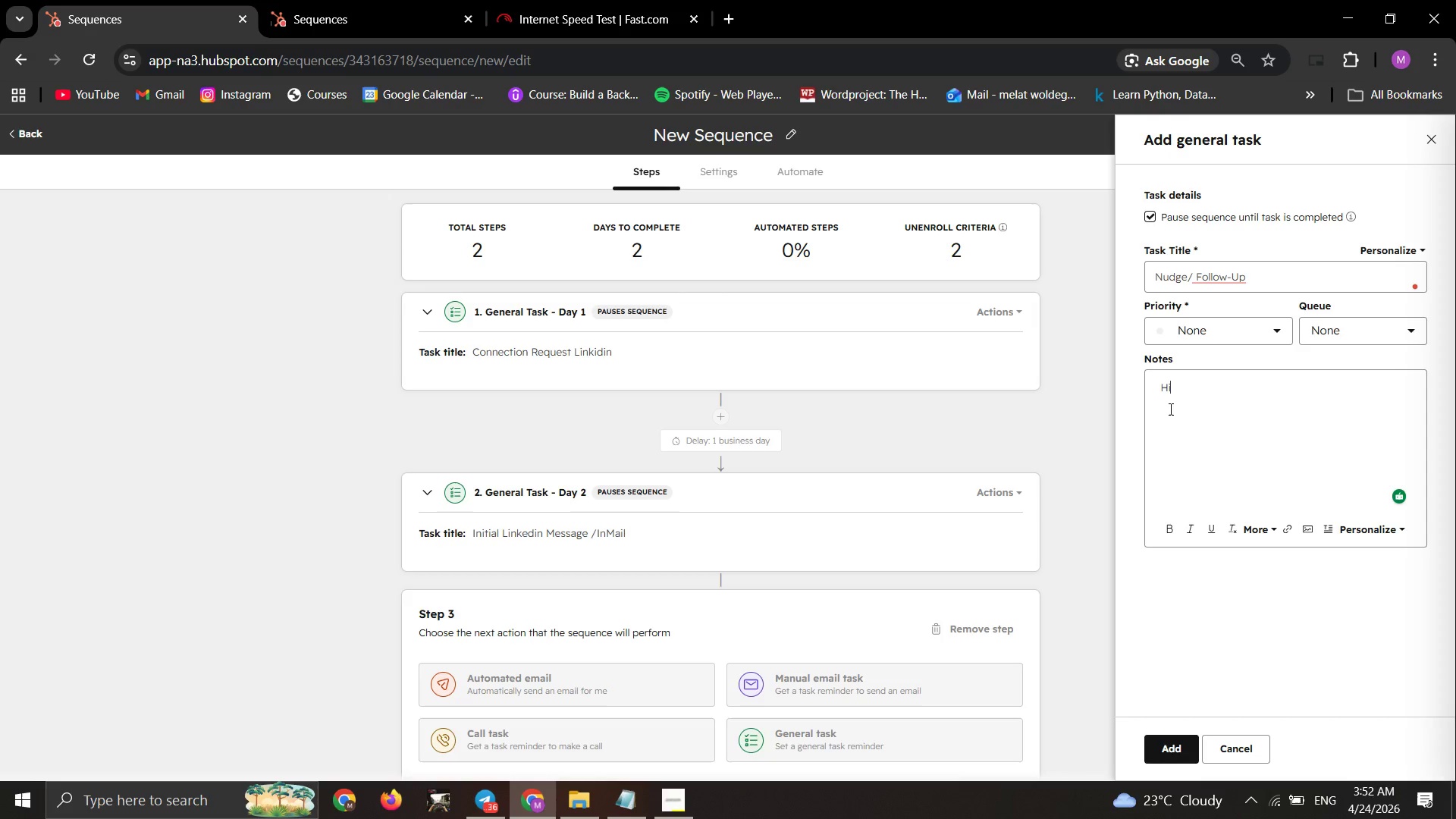 
key(I)
 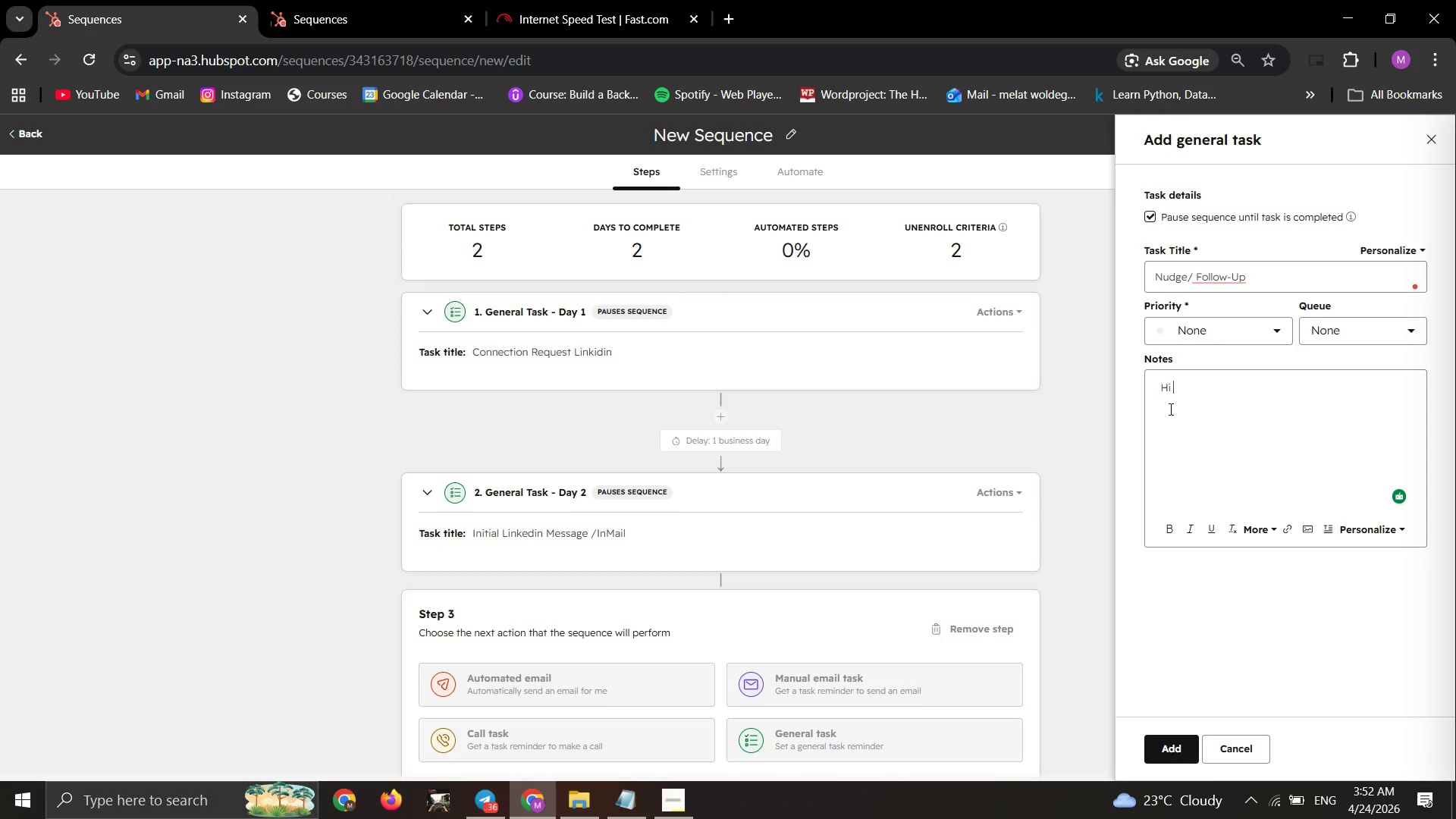 
key(Space)
 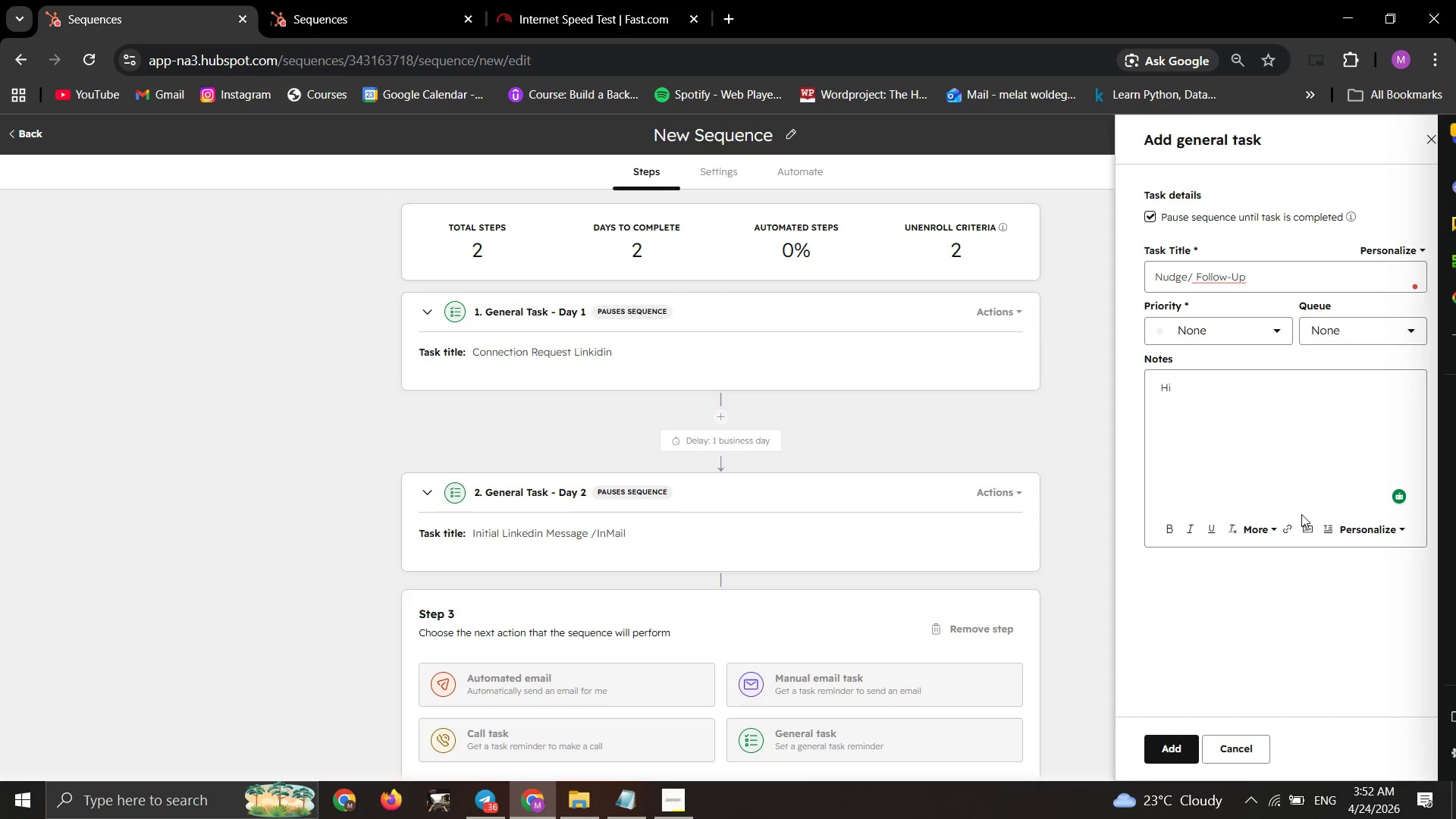 
left_click([1363, 522])
 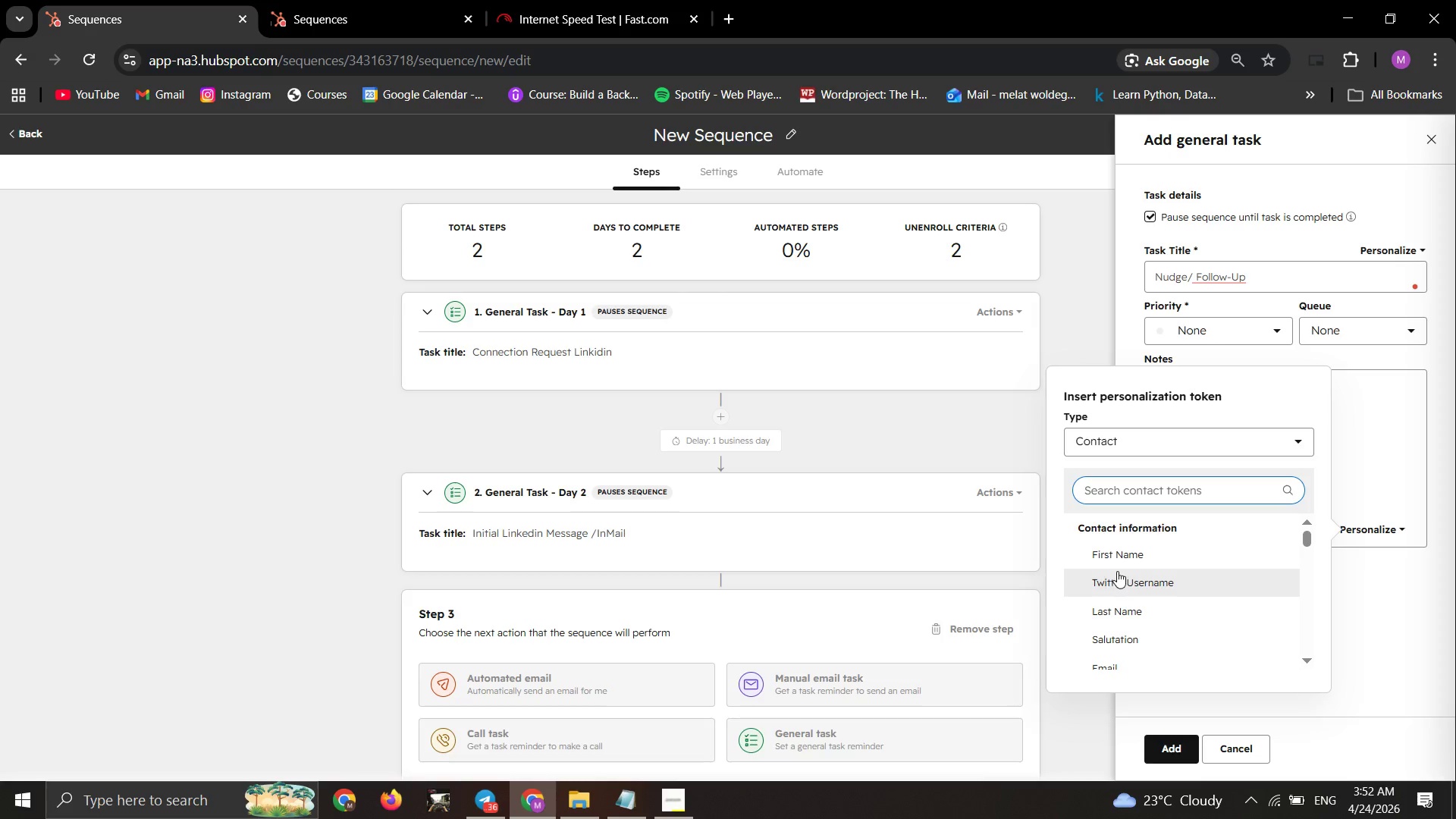 
left_click([1121, 554])
 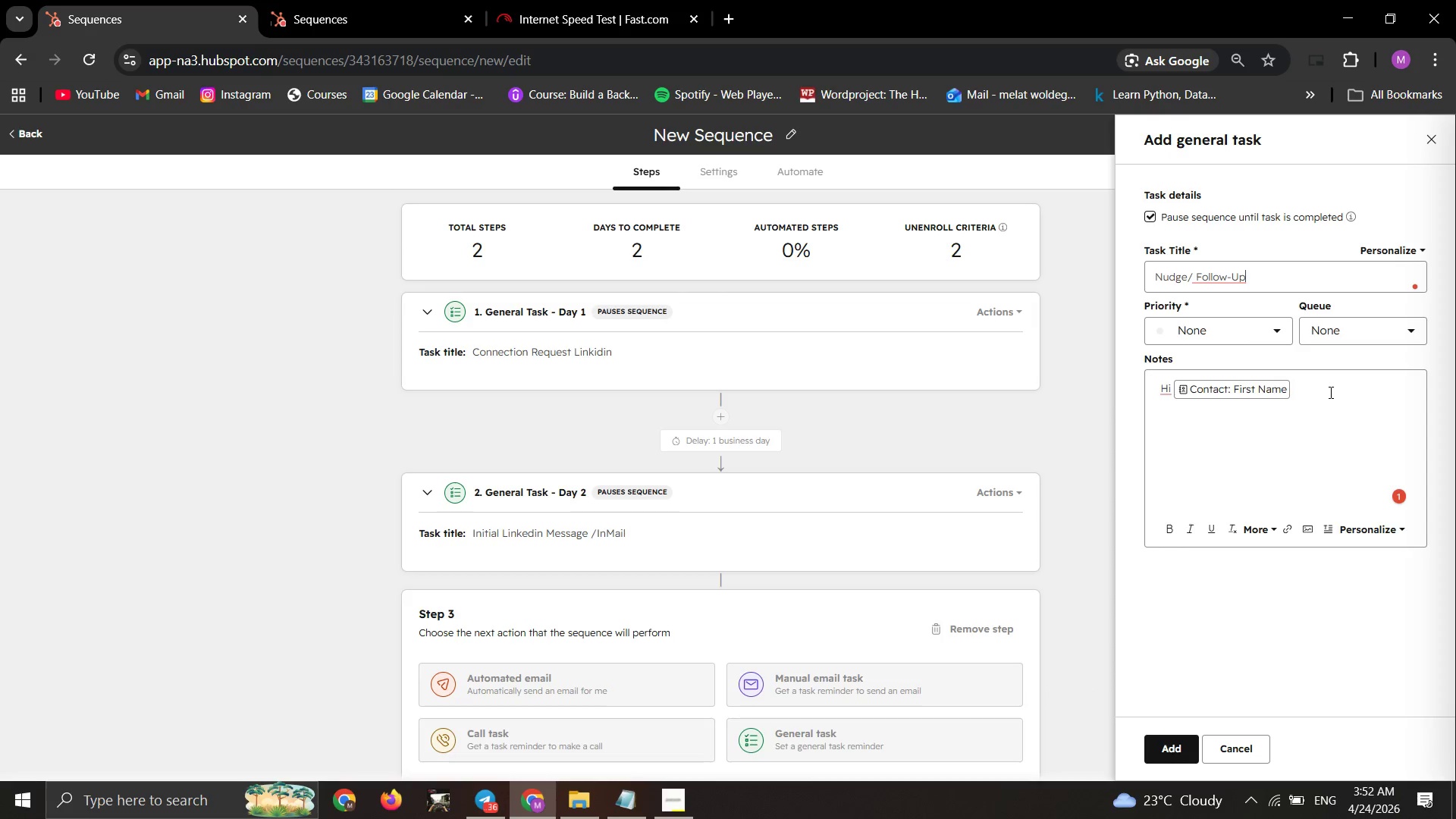 
key(Comma)
 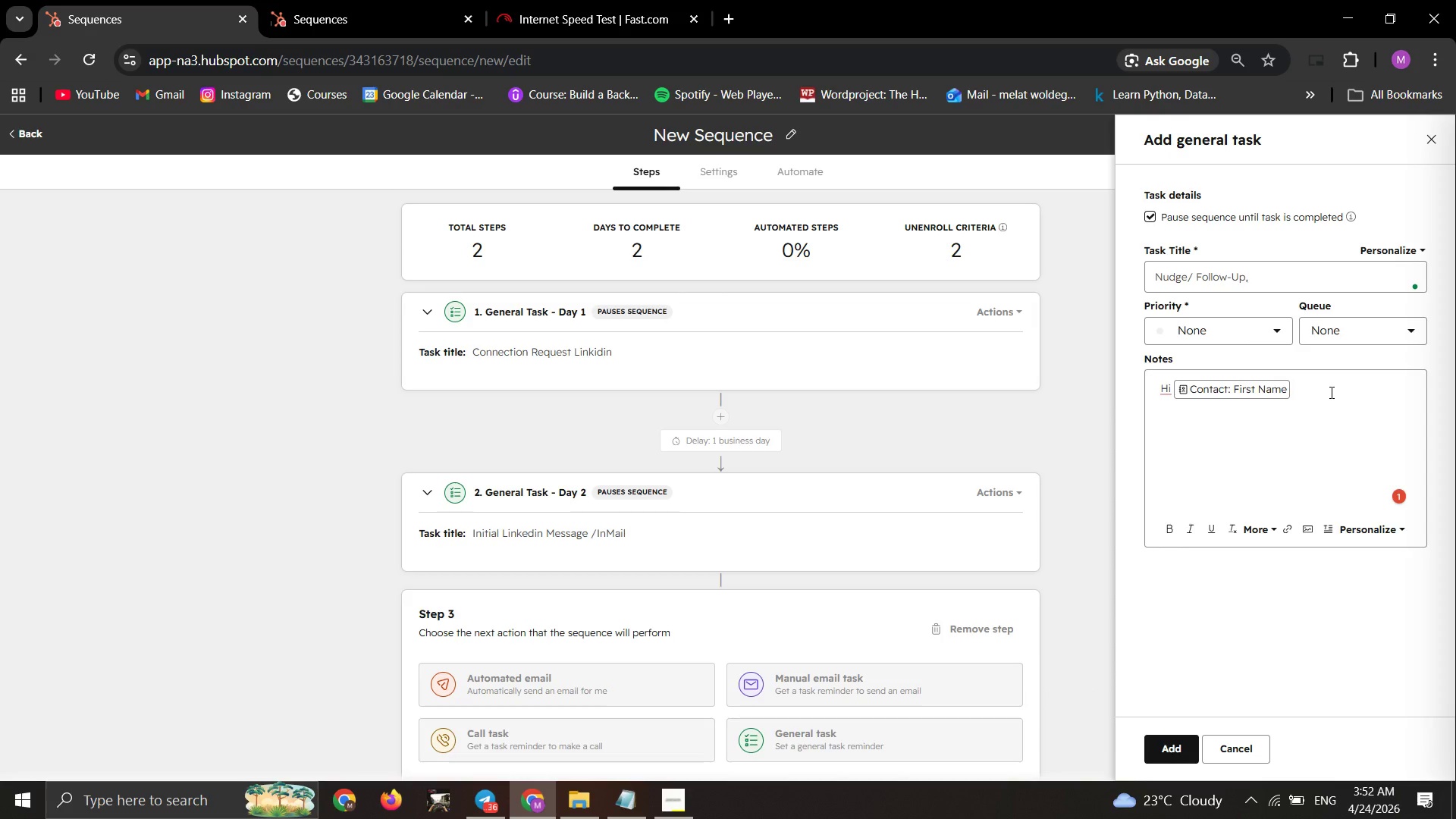 
key(Enter)
 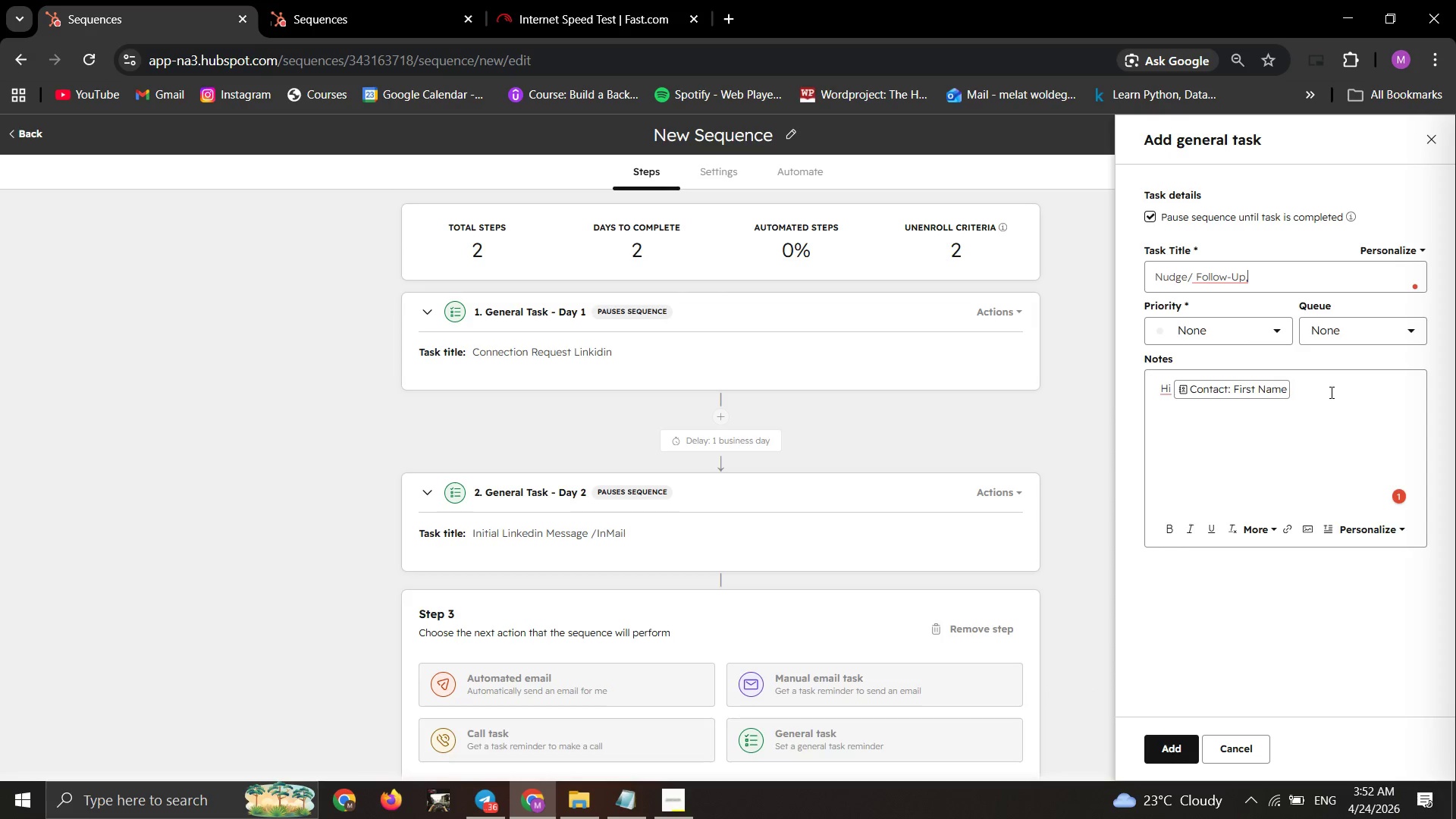 
key(Backspace)
 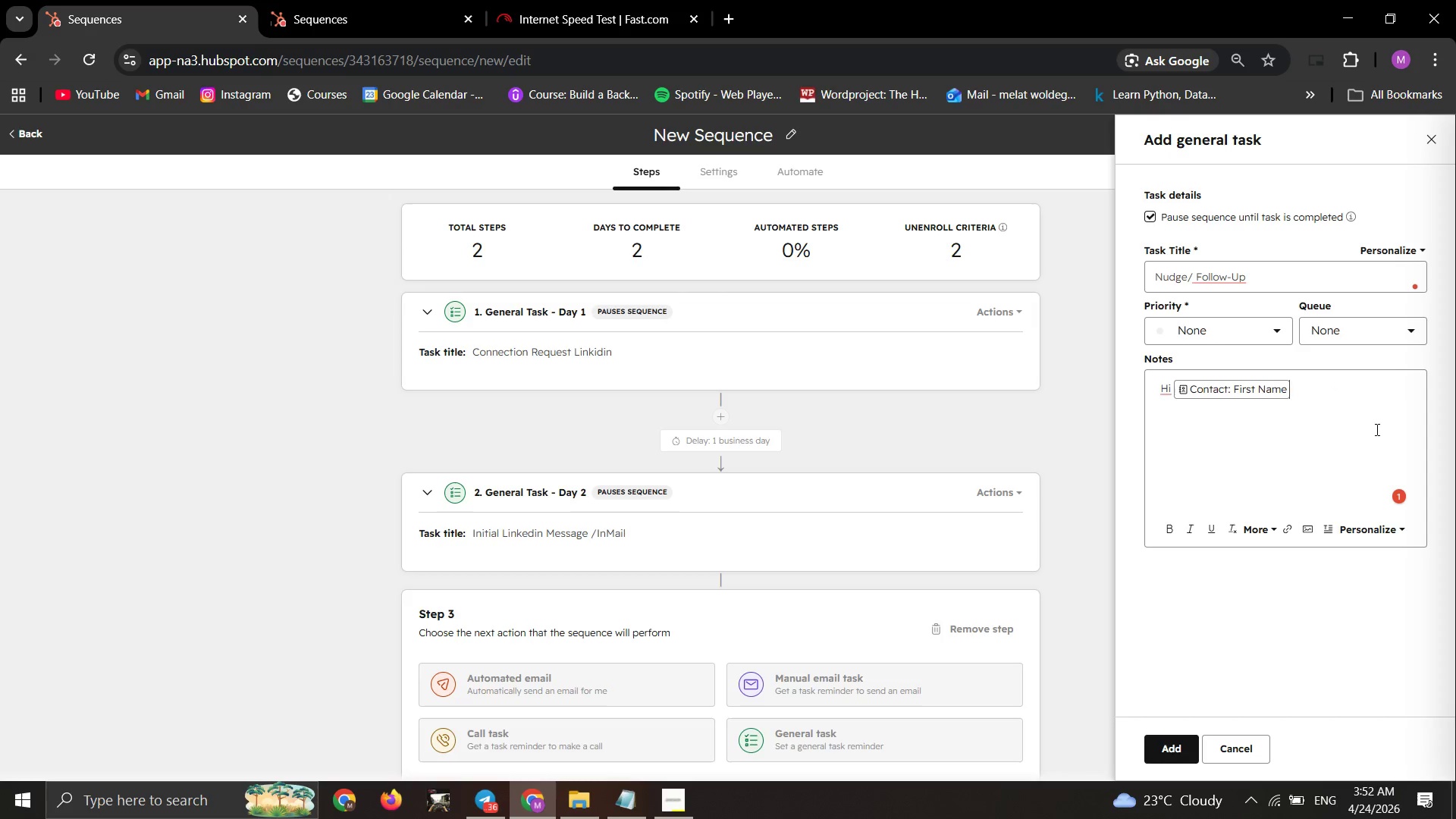 
key(Comma)
 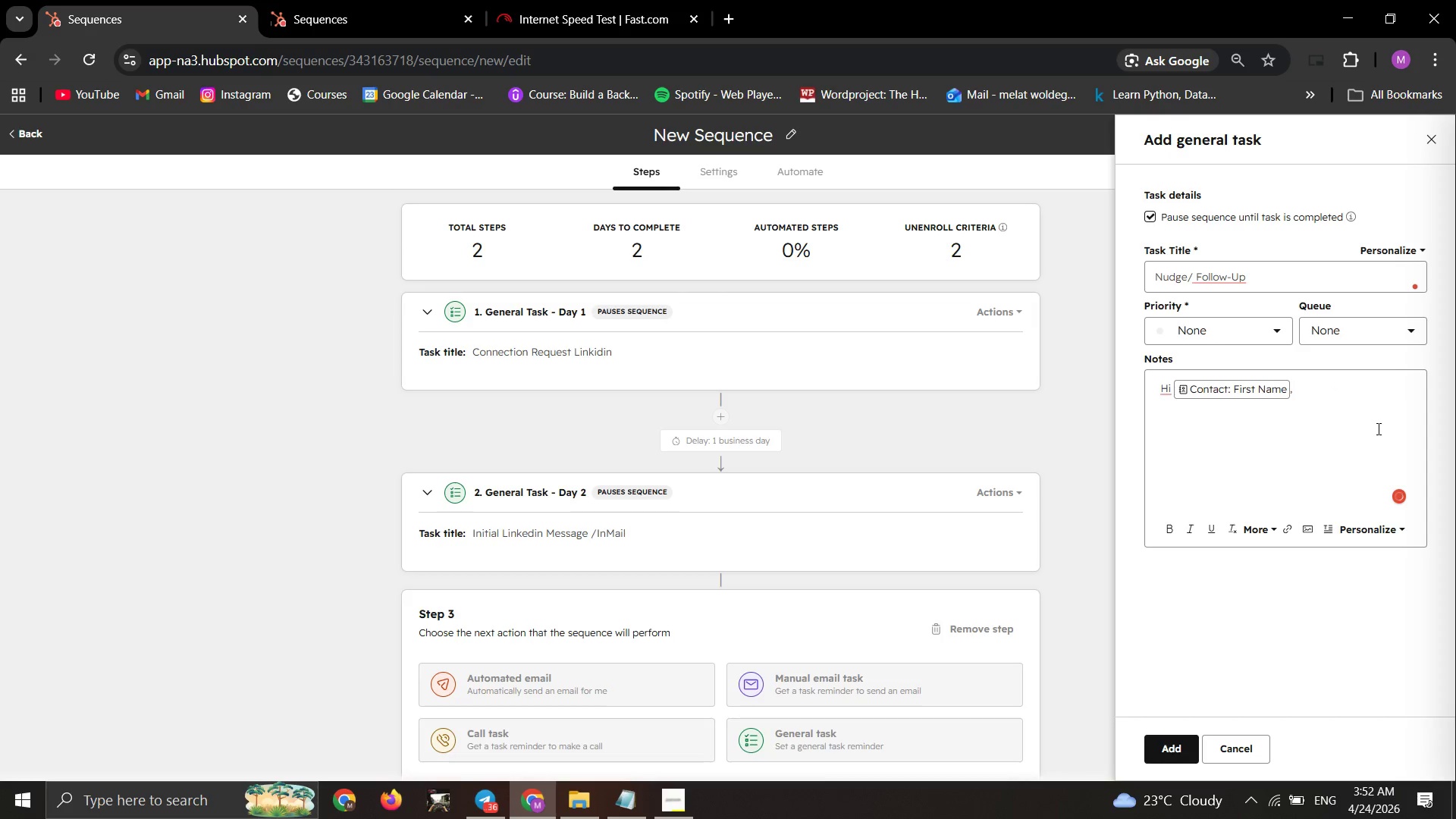 
key(Enter)
 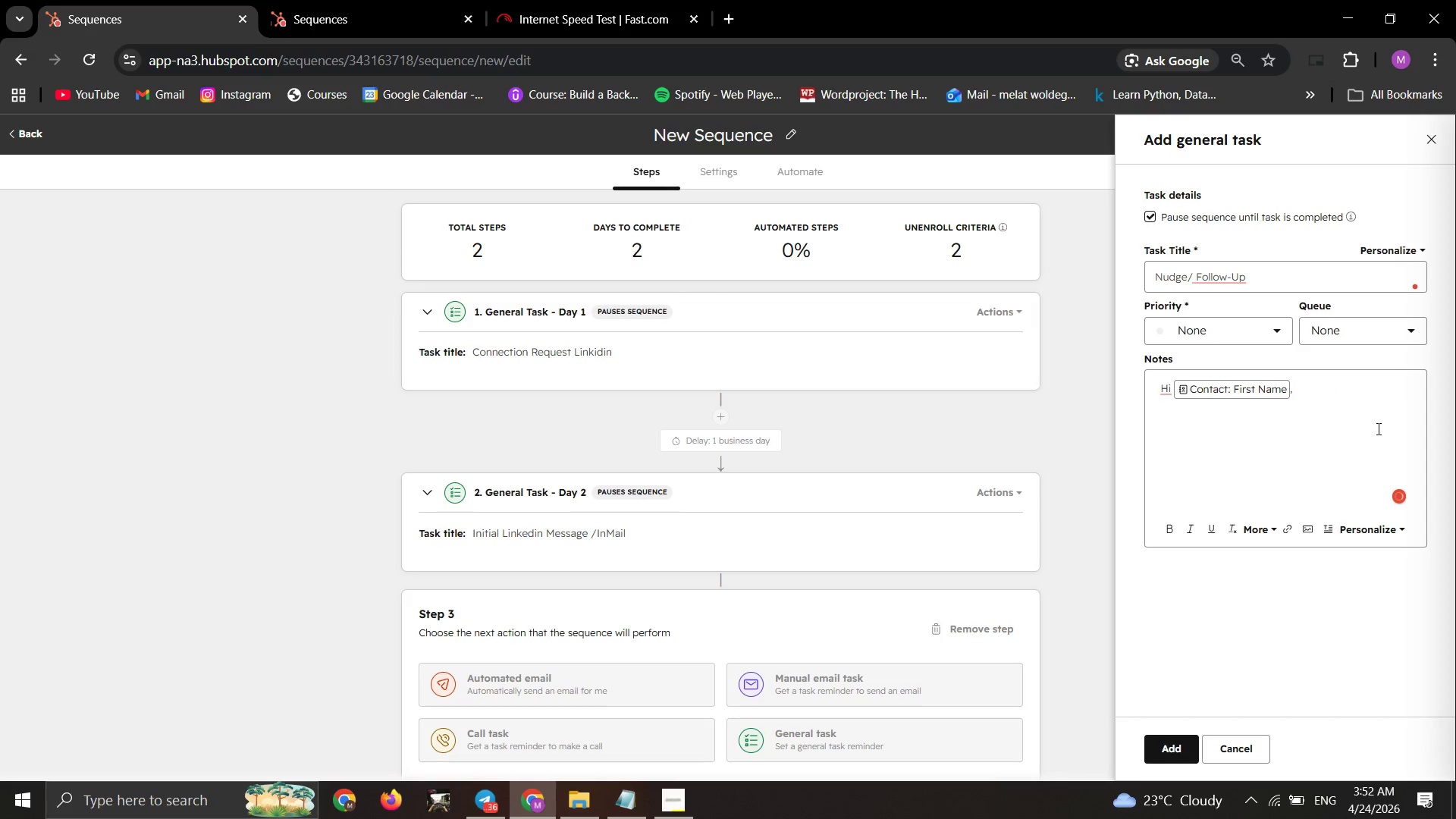 
key(Enter)
 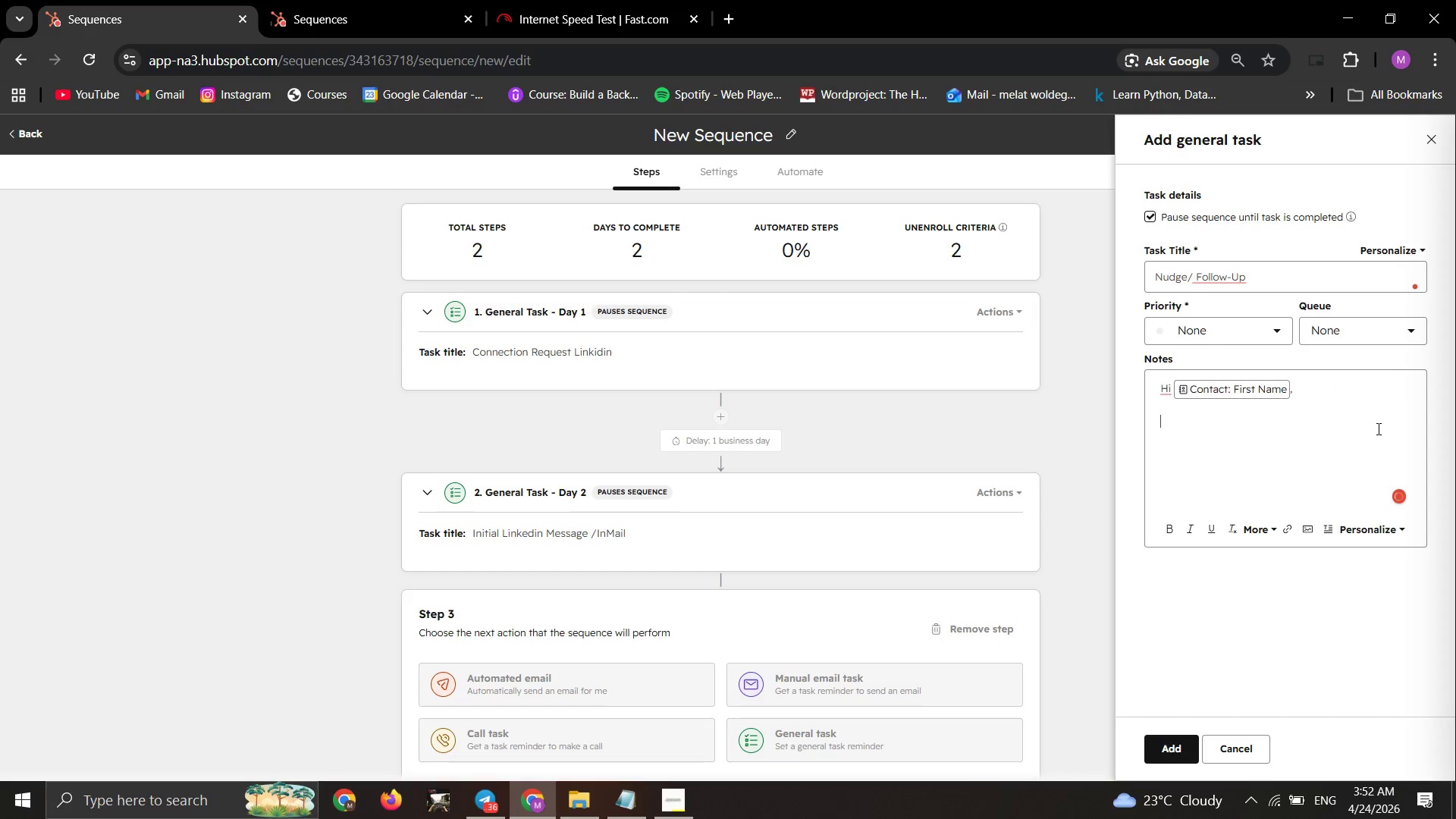 
type(Just following )
 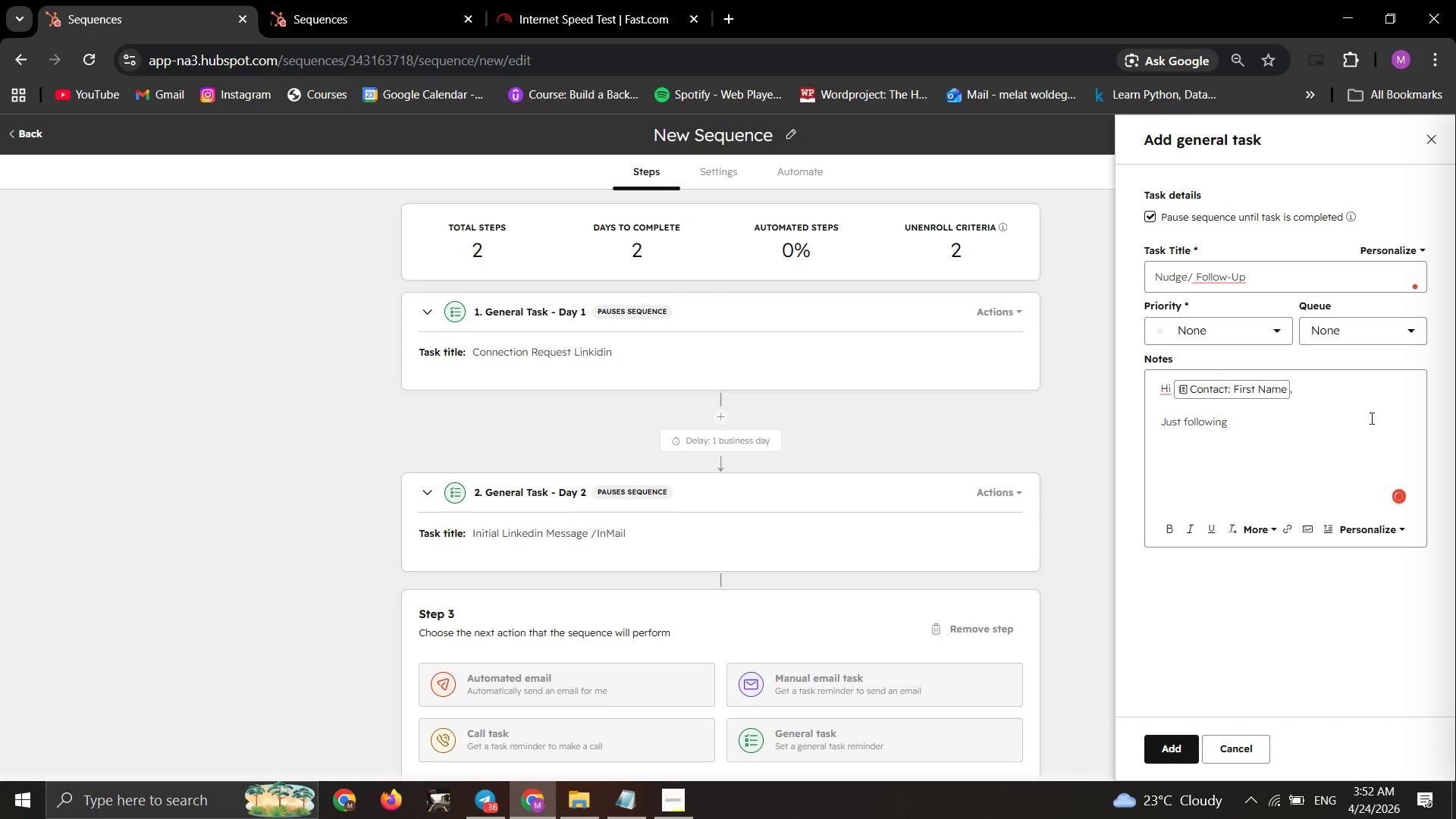 
type(up on my)
 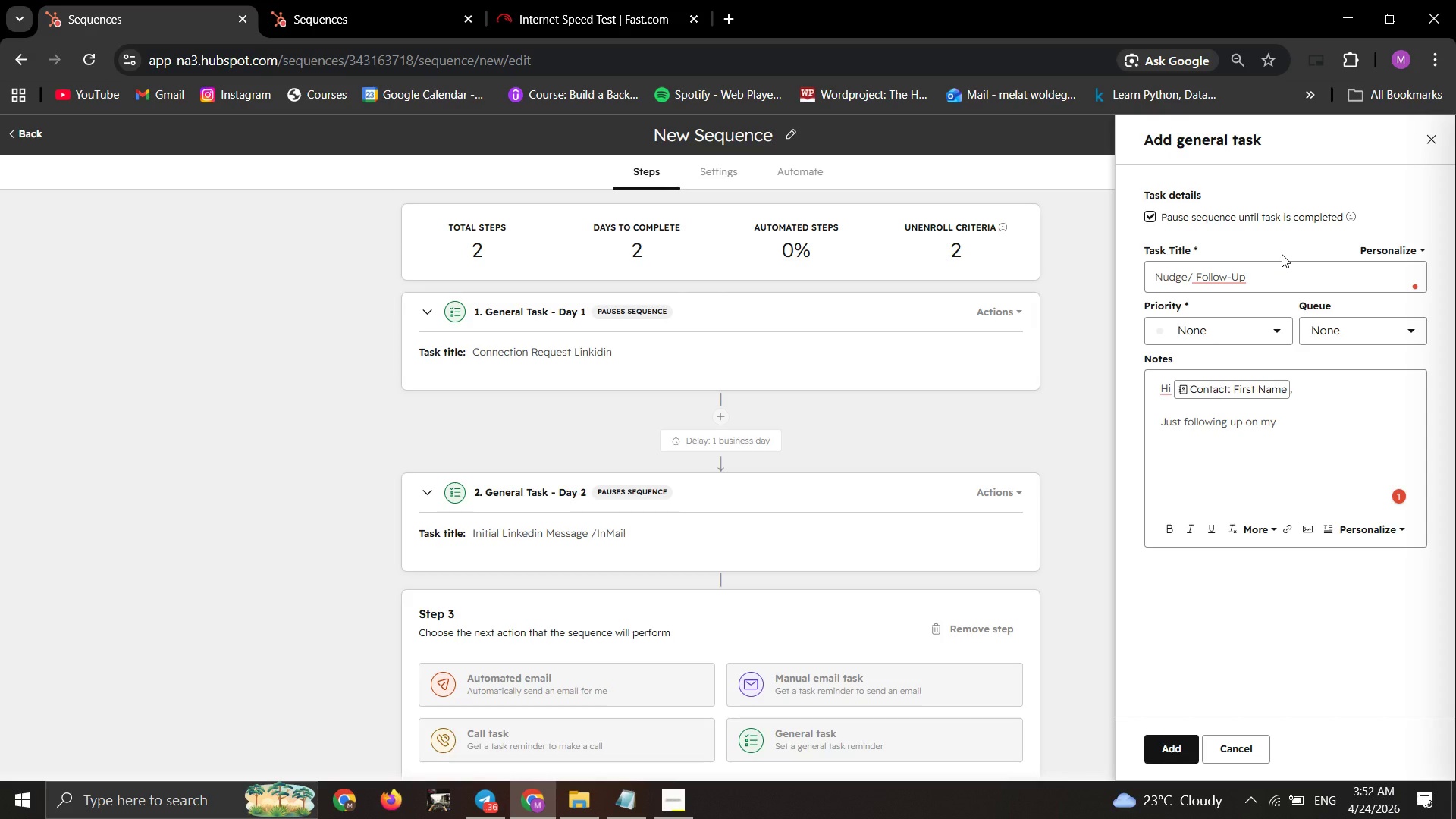 
type( note B)
key(Backspace)
type(about sk)
 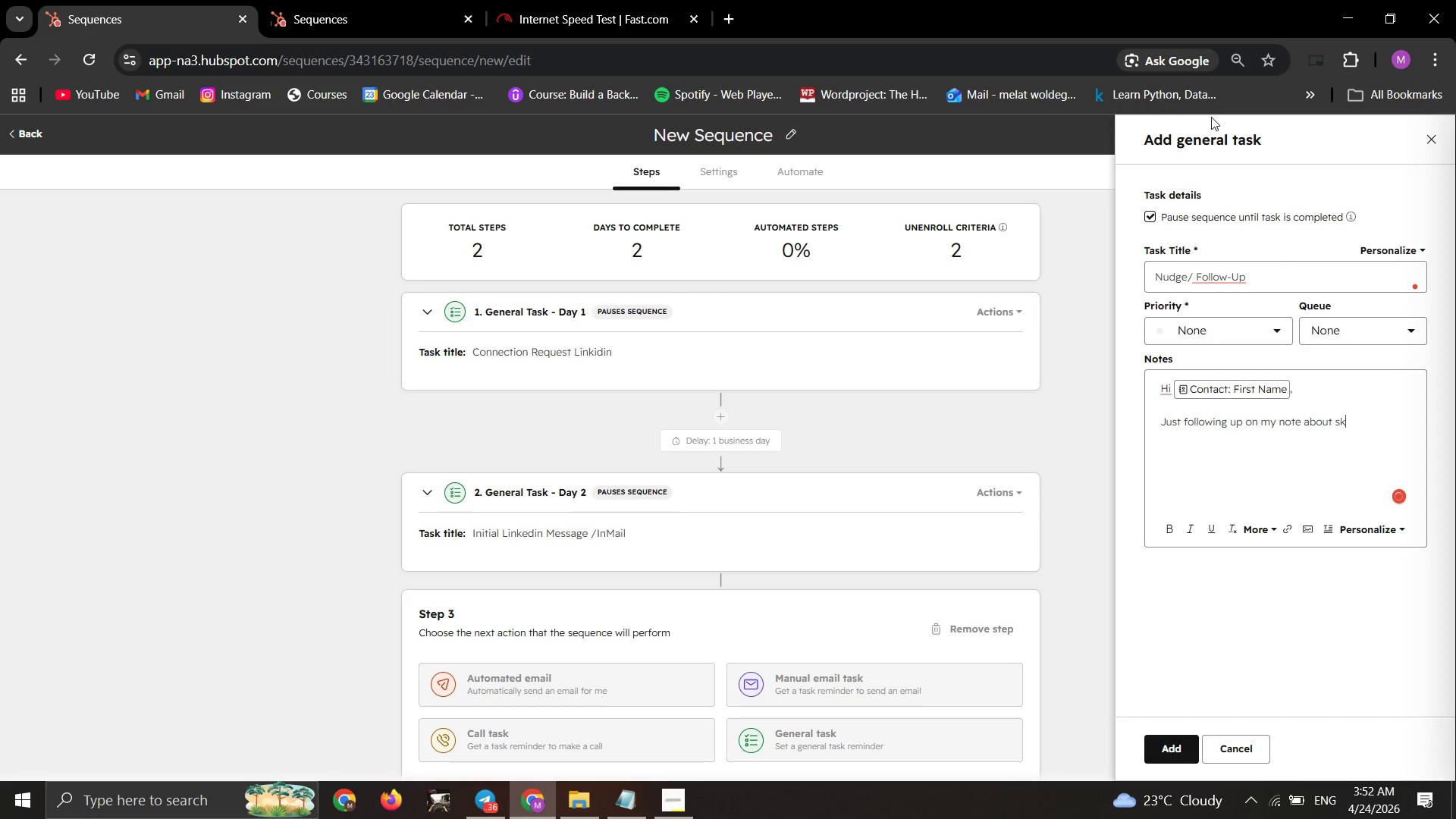 
type(y)
key(Backspace)
key(Backspace)
key(Backspace)
type(Skylines Frames drone site mapping for )
 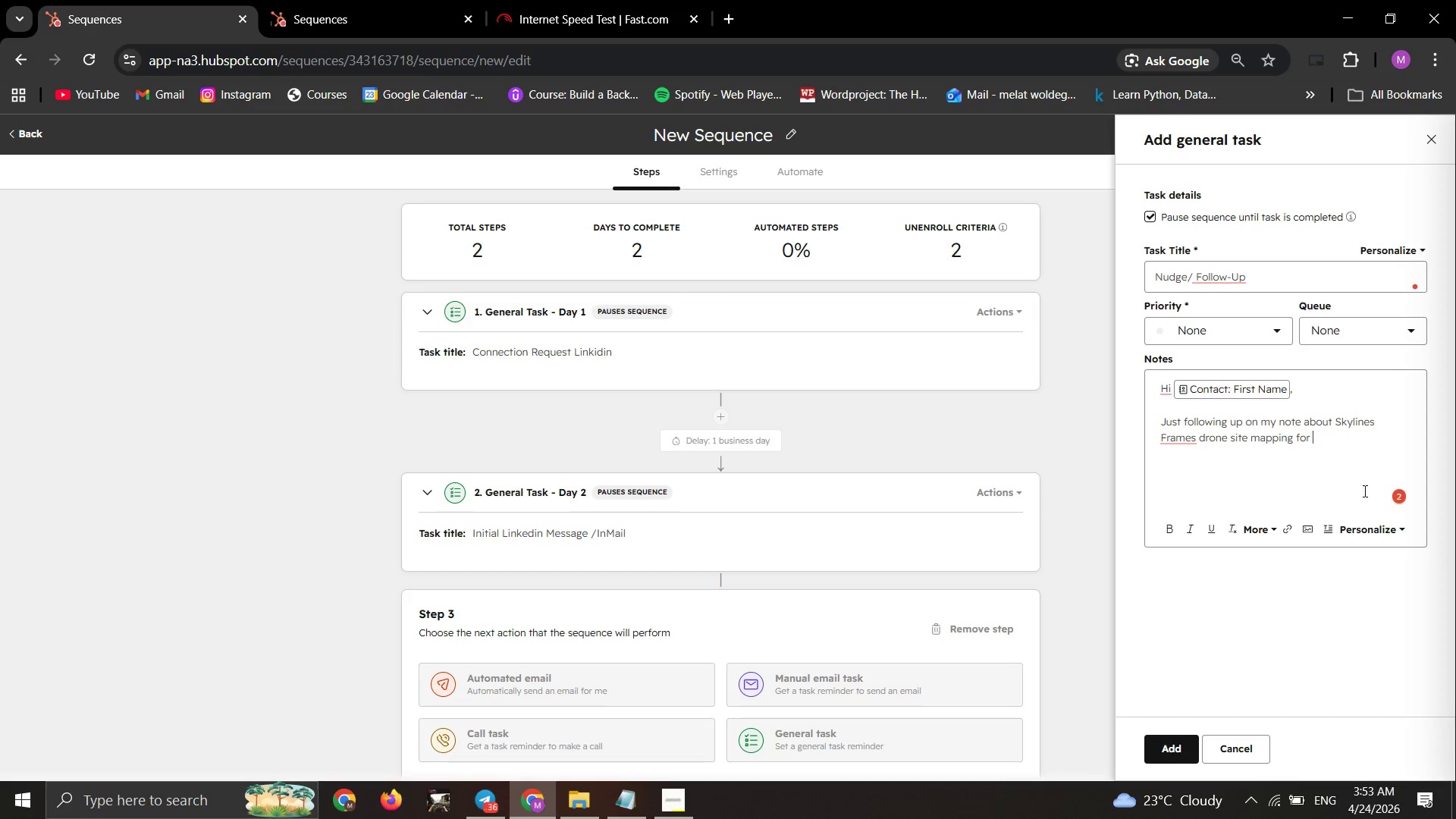 
left_click([1363, 534])
 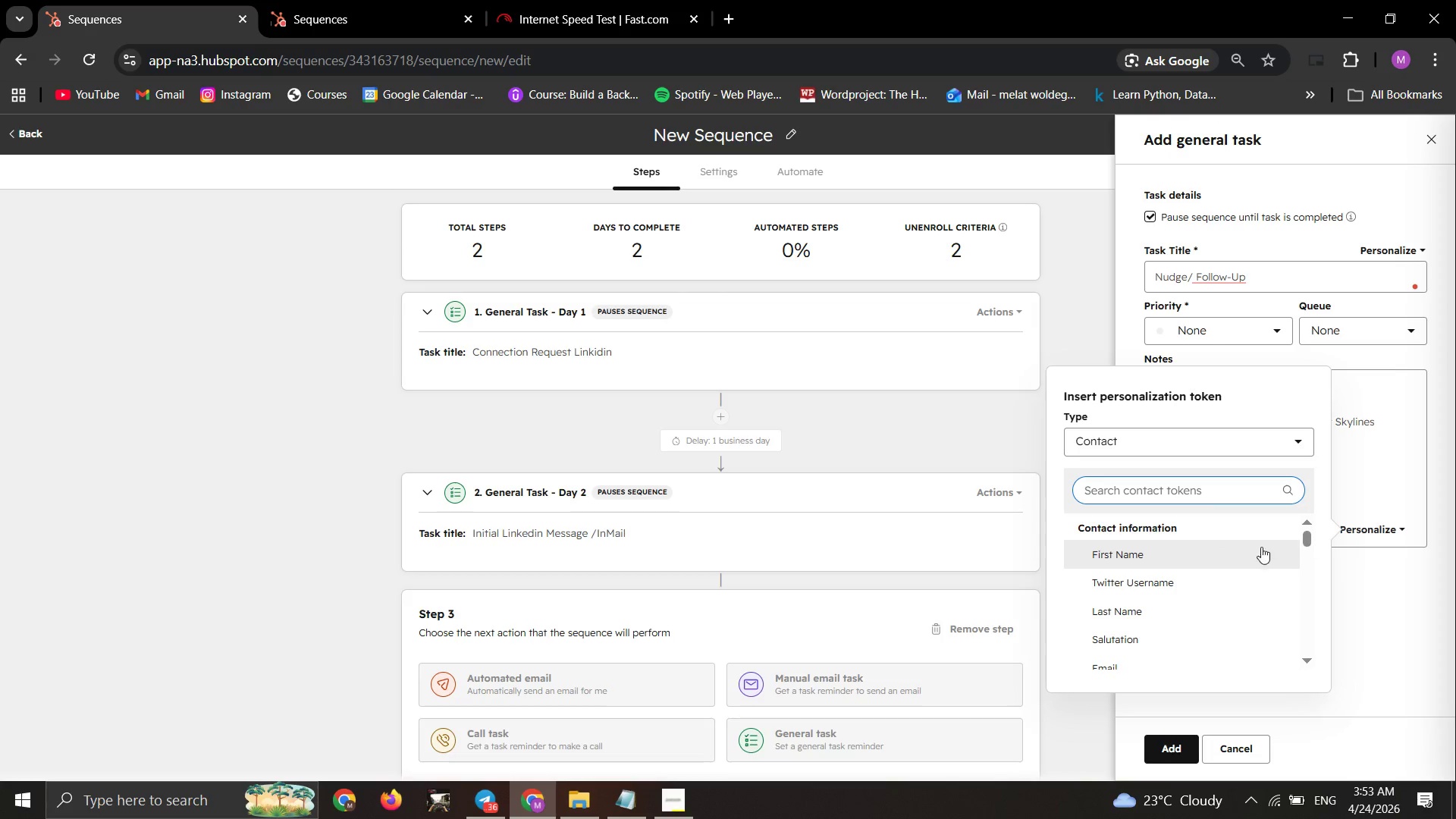 
mouse_move([1213, 550])
 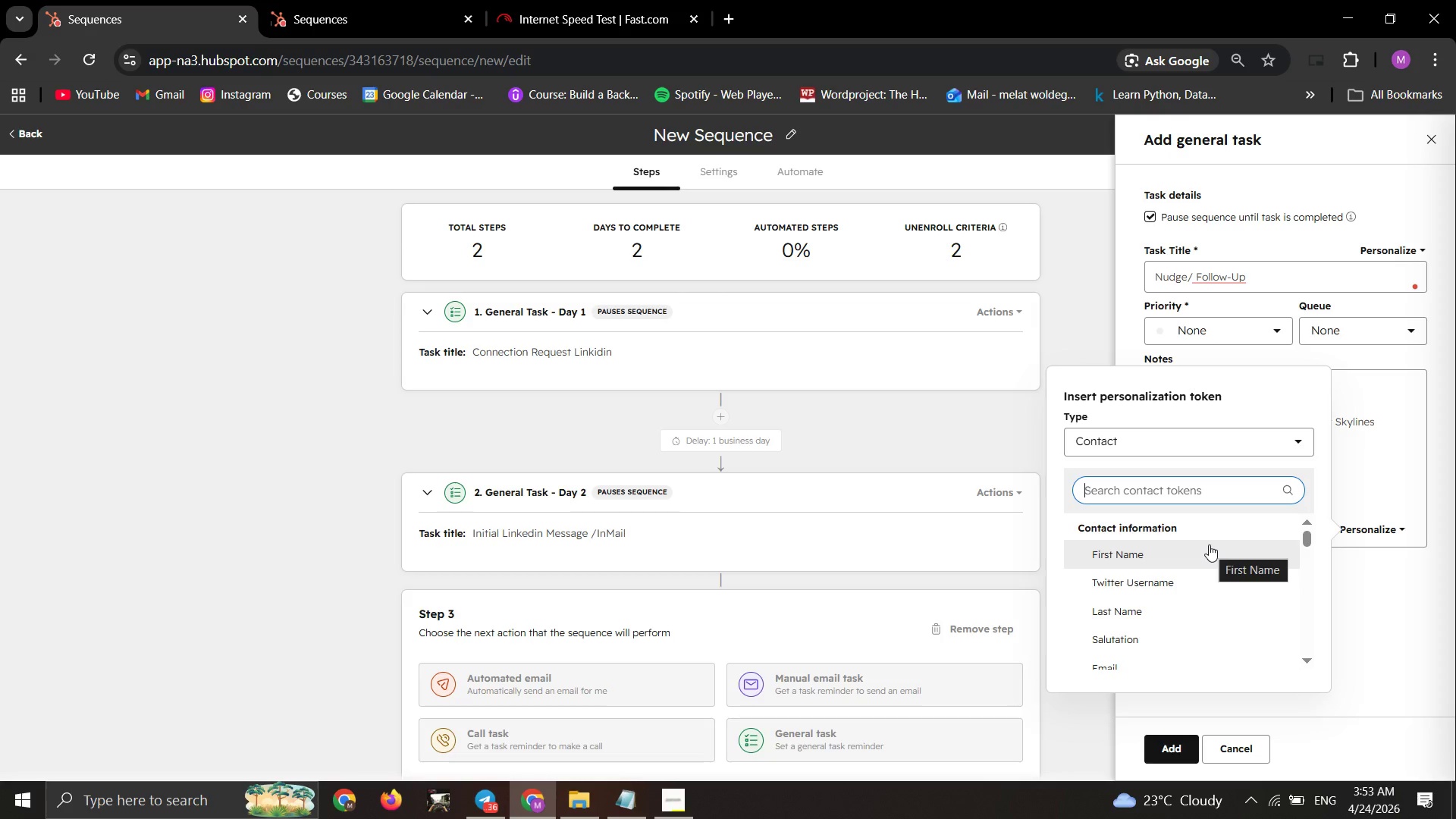 
type(com)
 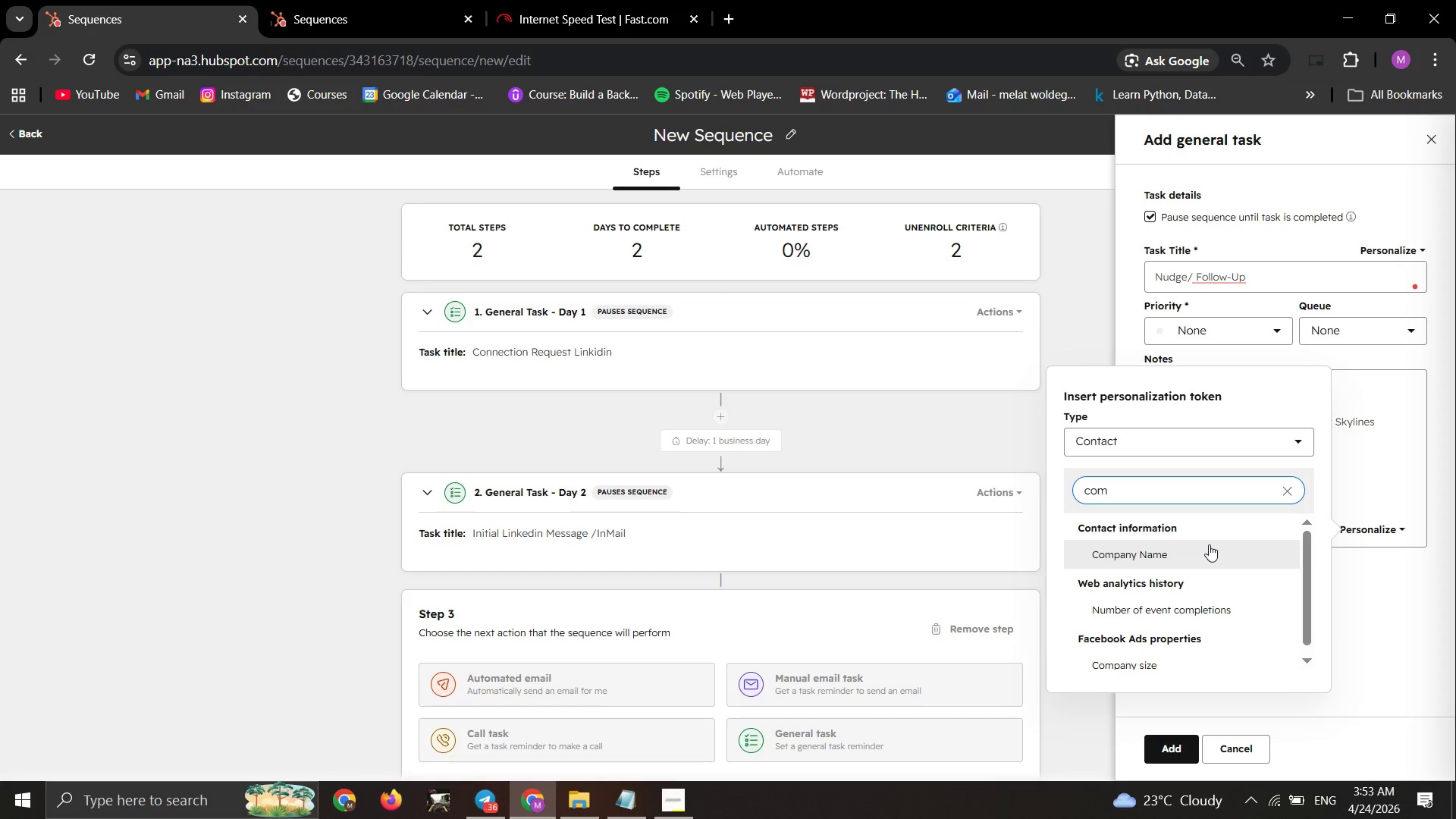 
left_click([1209, 544])
 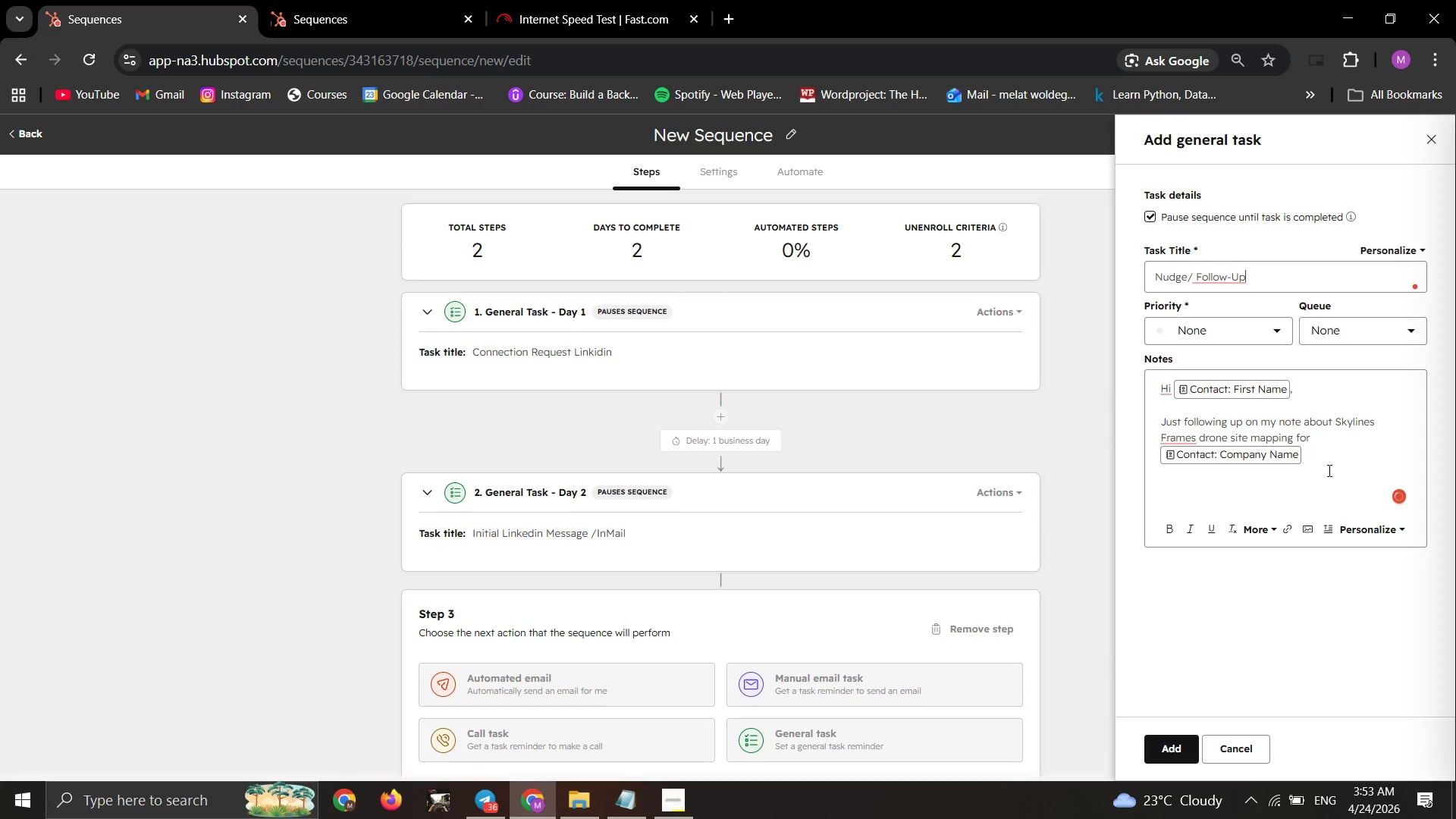 
left_click([1331, 463])
 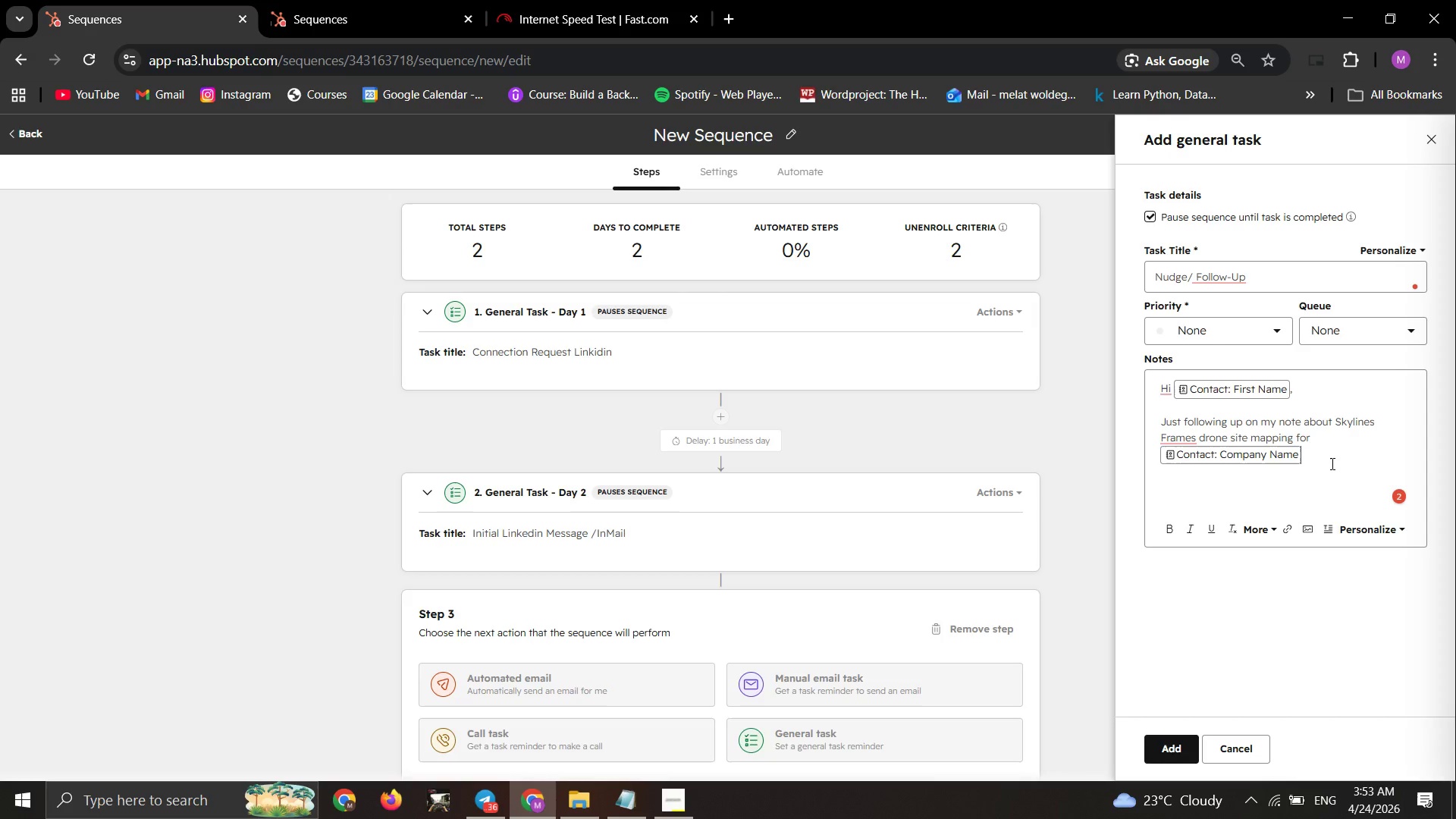 
wait(6.02)
 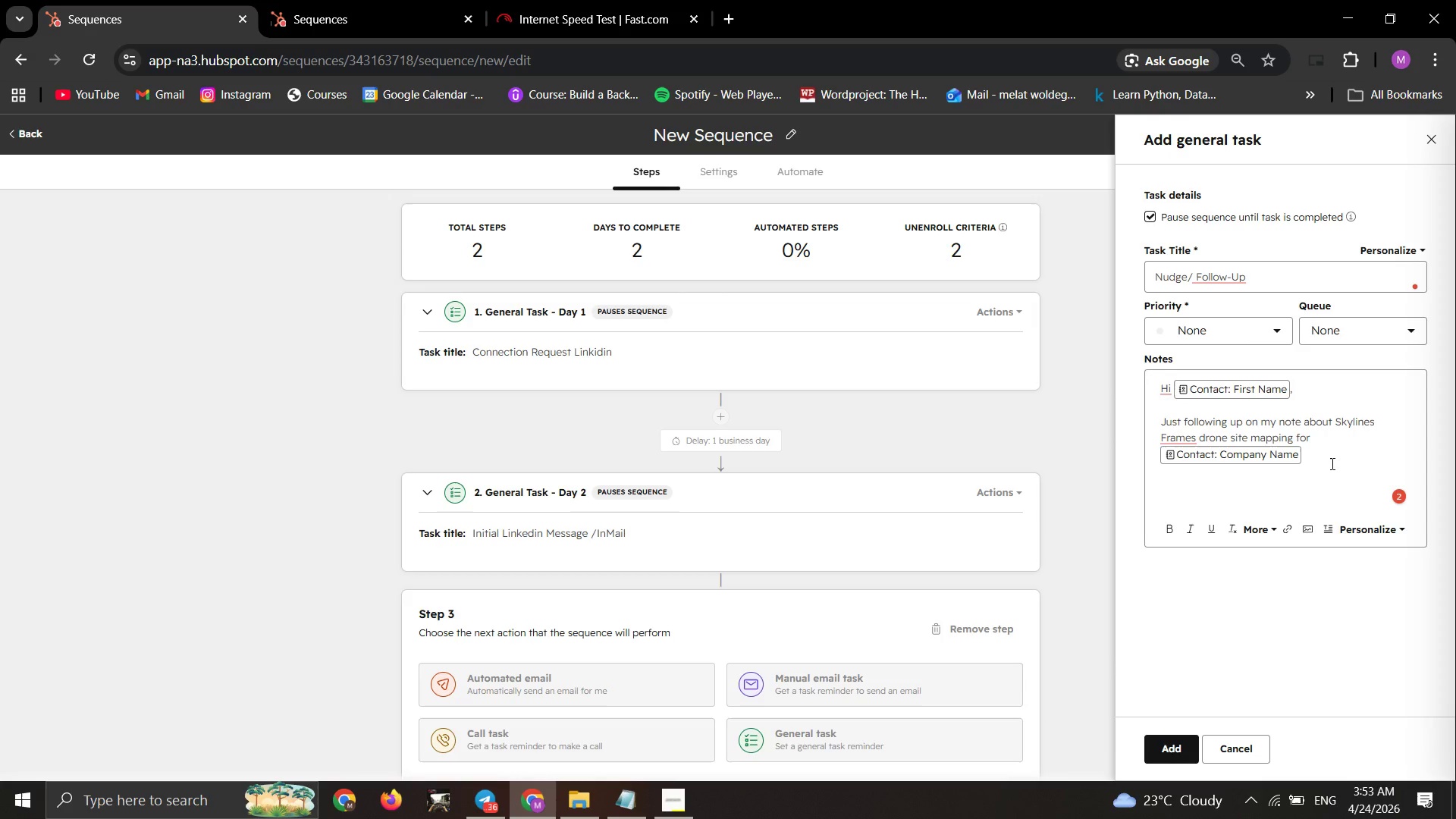 
key(Quote)
 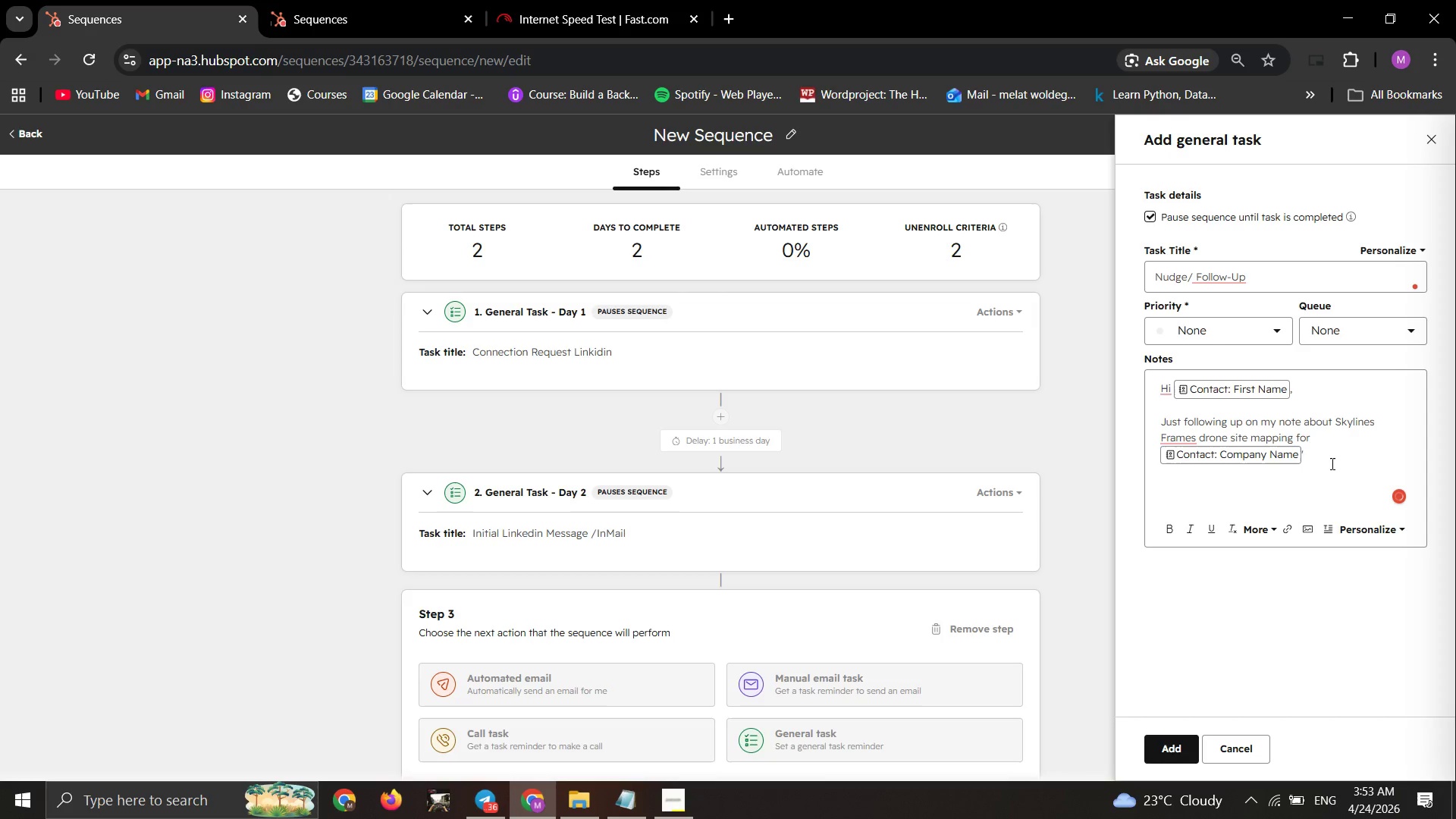 
key(S)
 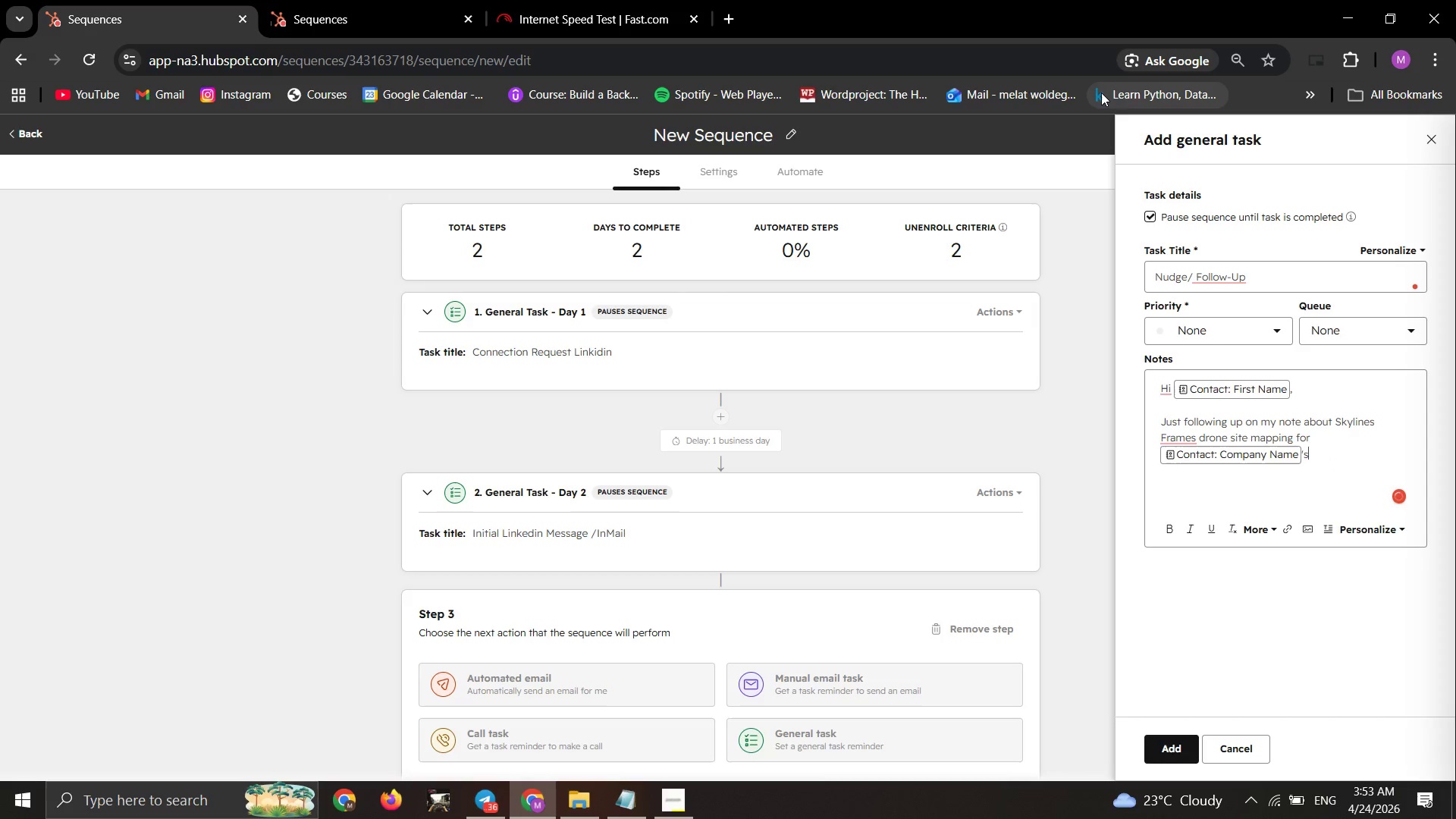 
key(Space)
 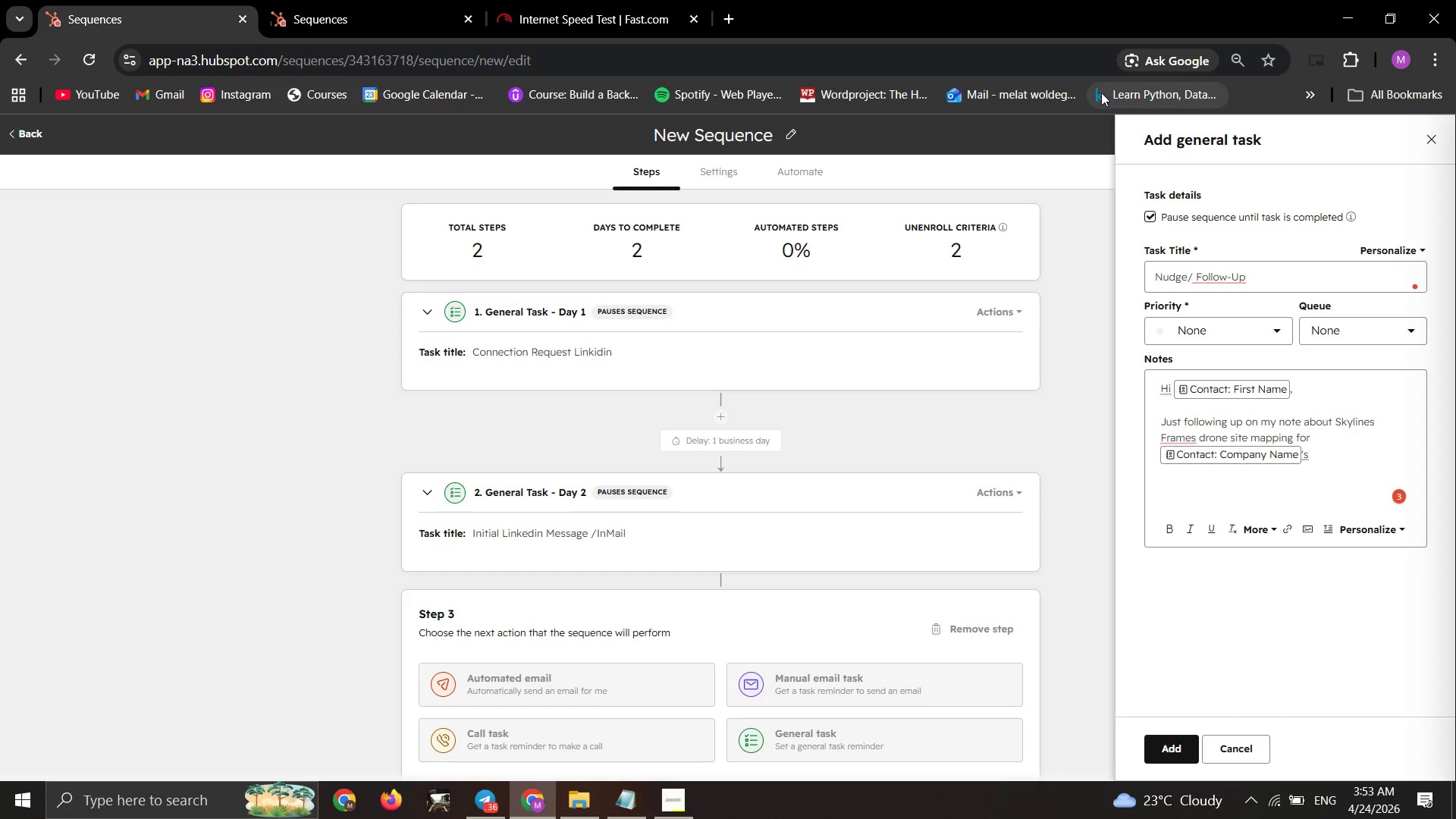 
wait(5.36)
 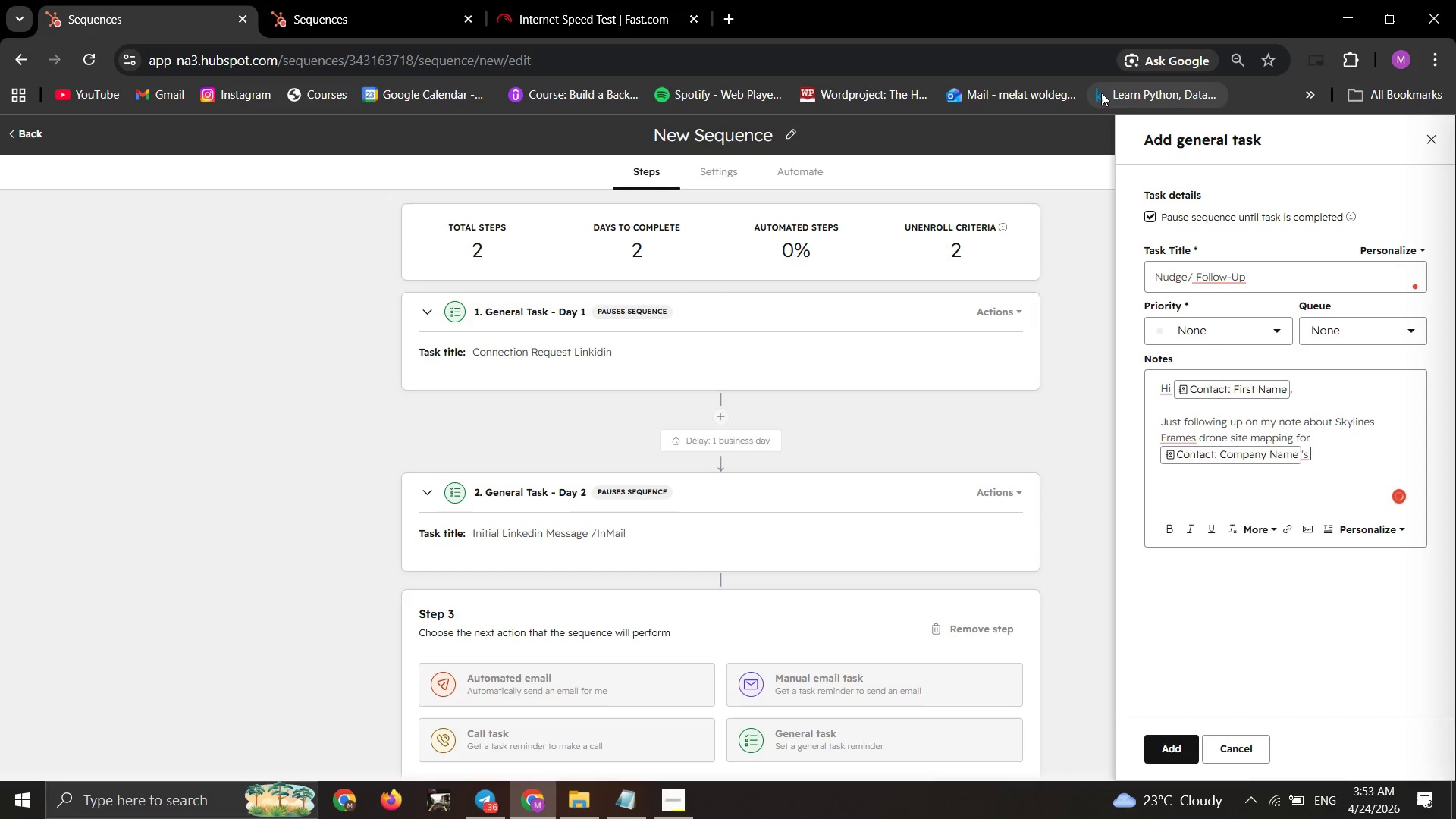 
type(luxury ADU in )
 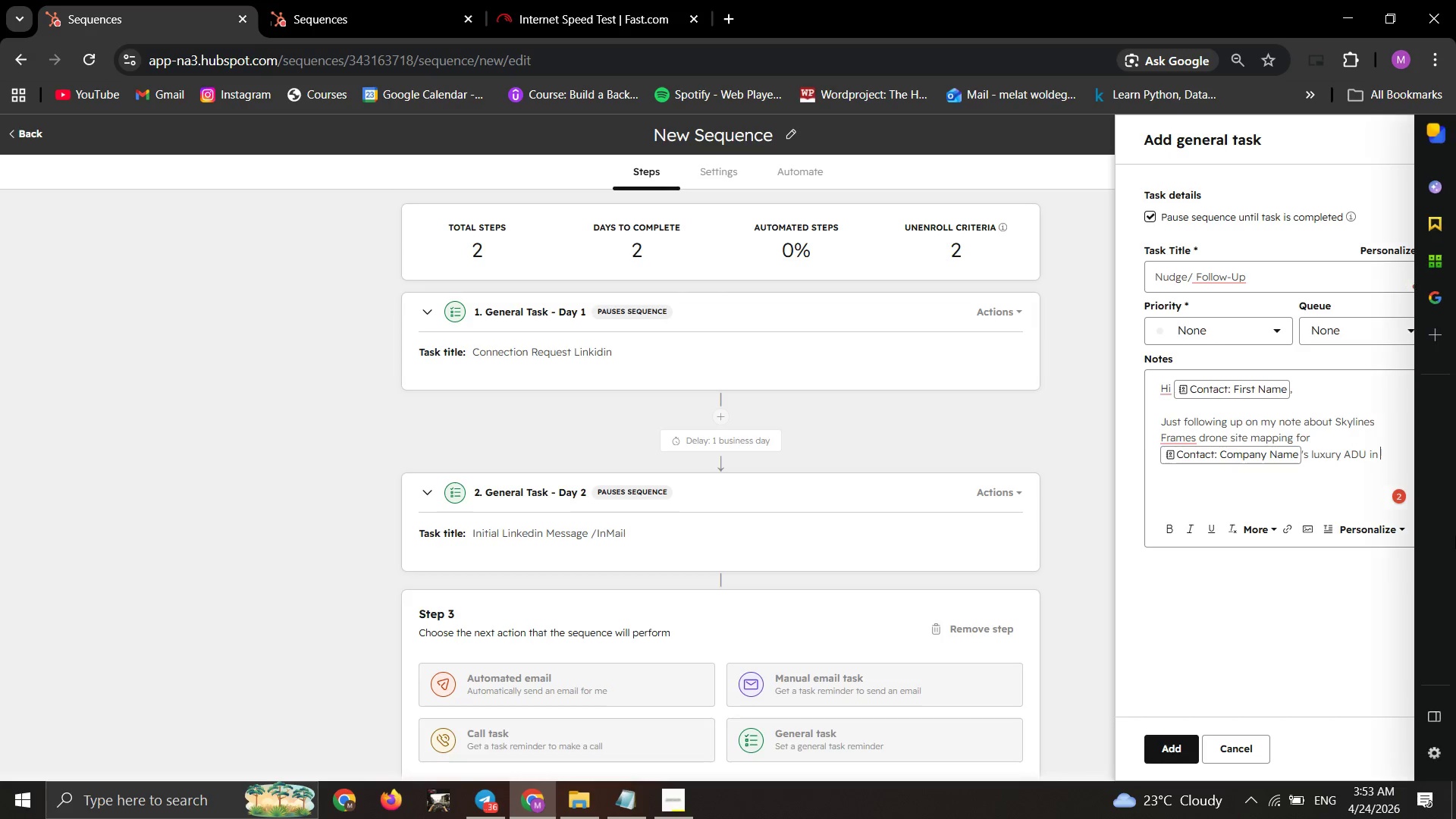 
left_click([1360, 536])
 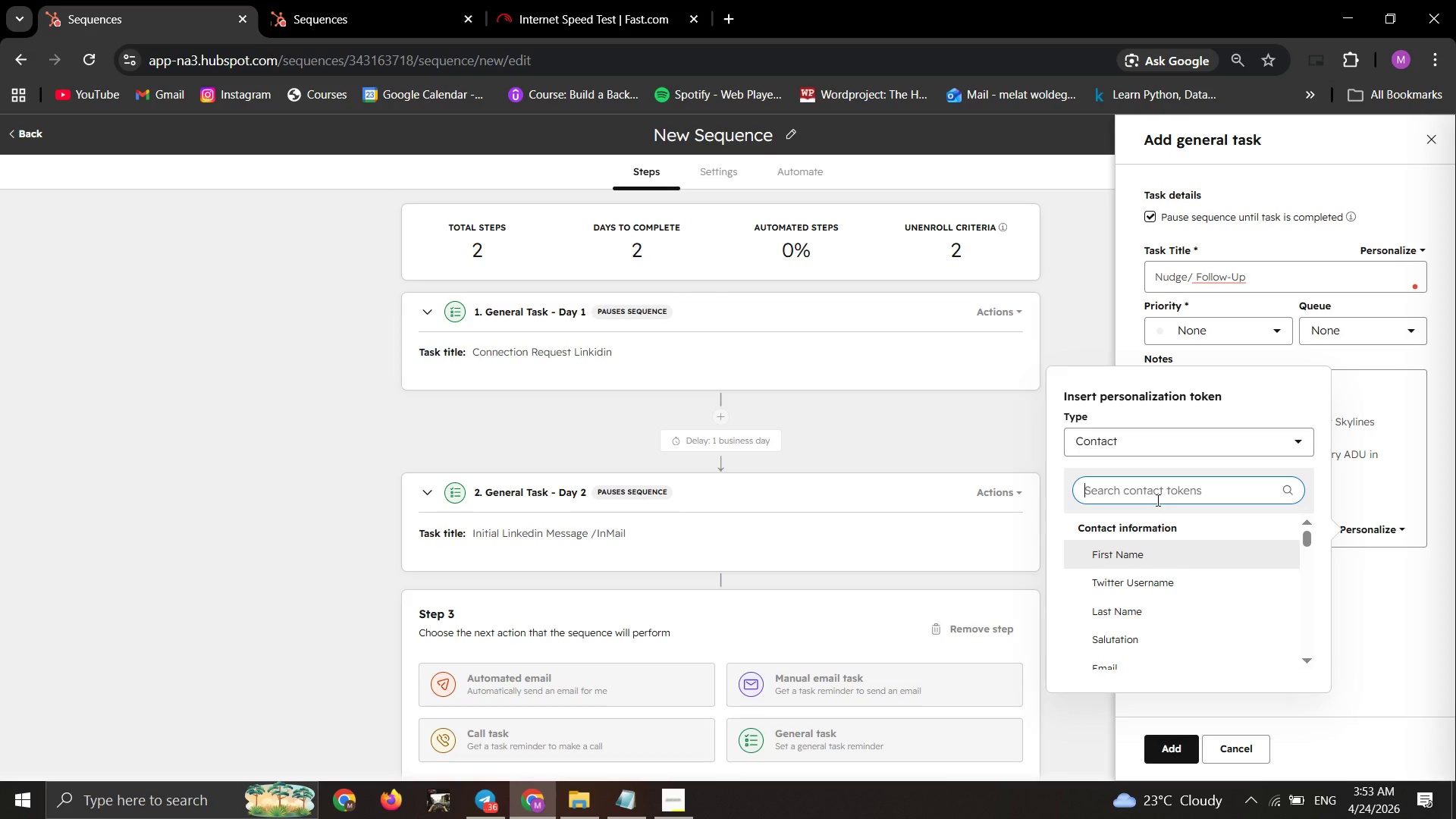 
type(loca)
 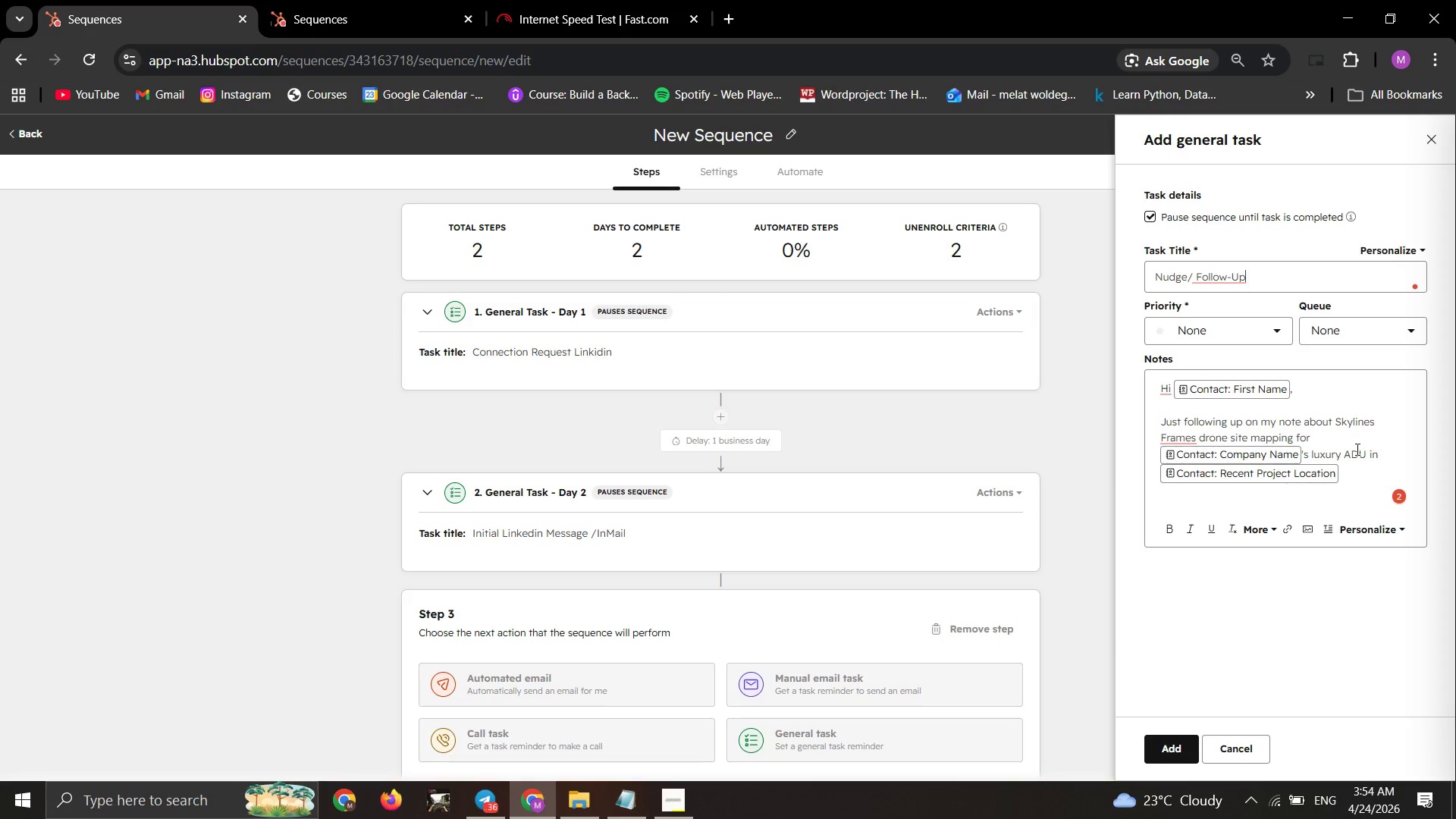 
left_click([1373, 475])
 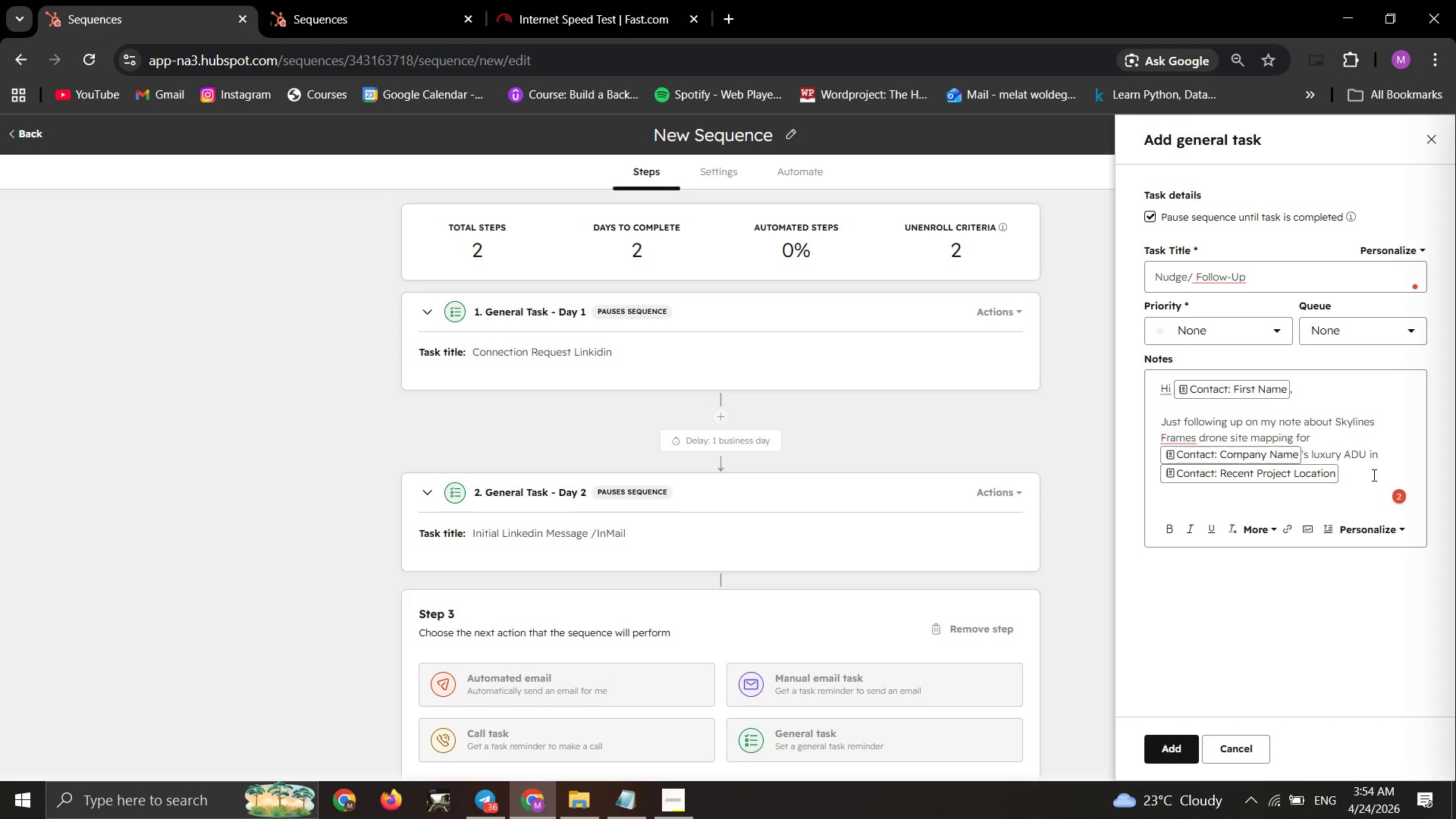 
wait(6.22)
 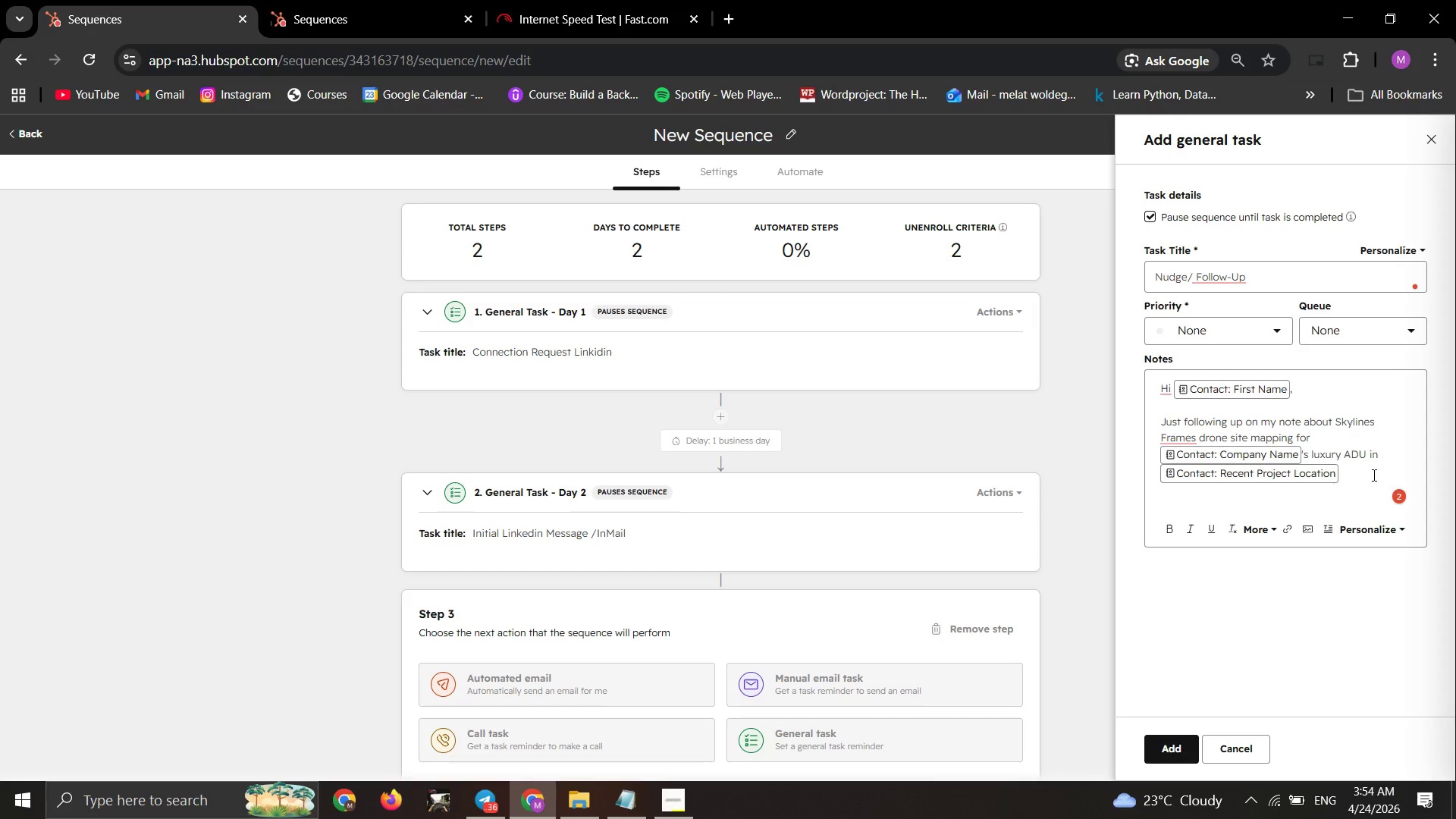 
key(Space)
 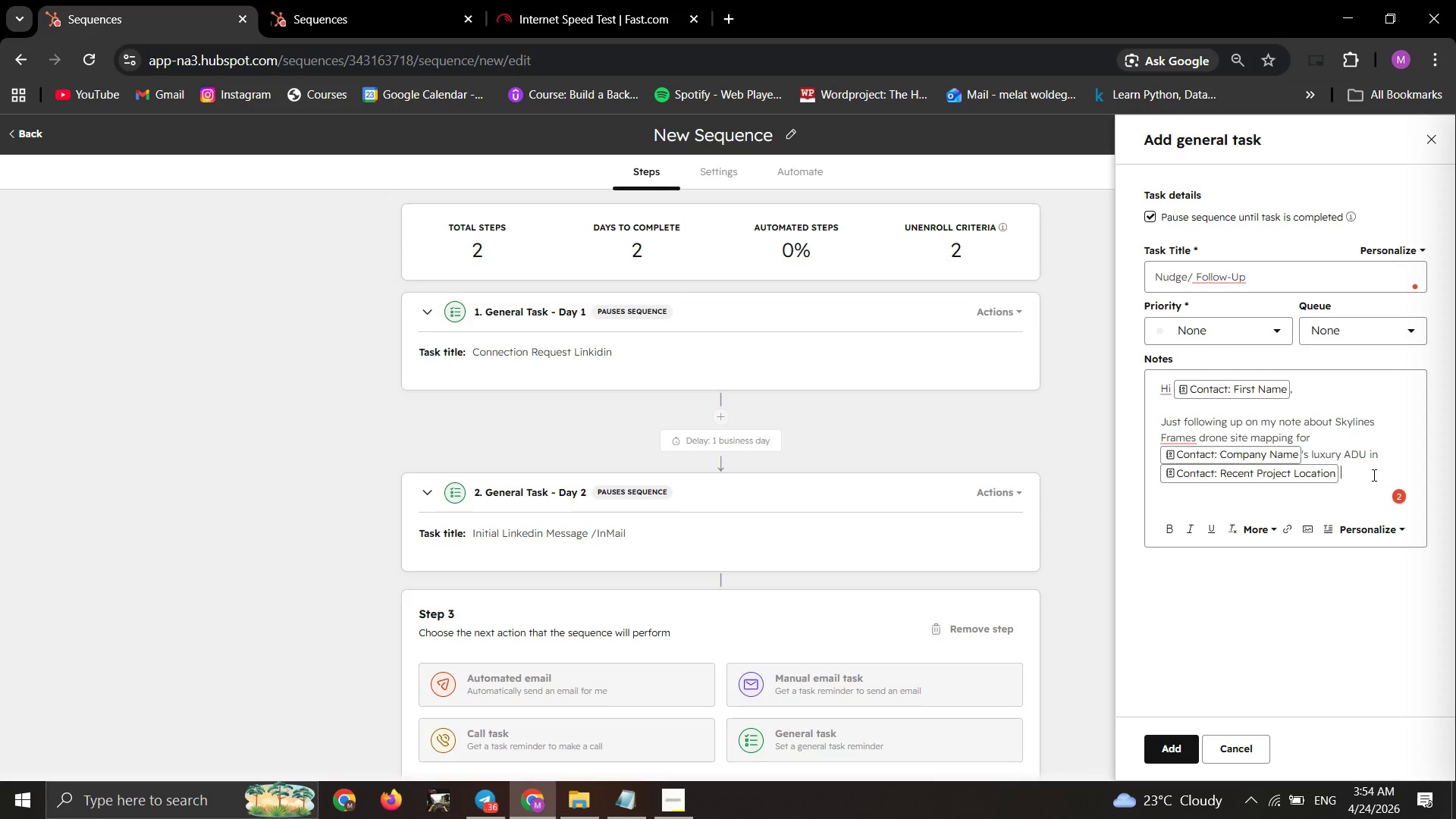 
wait(7.27)
 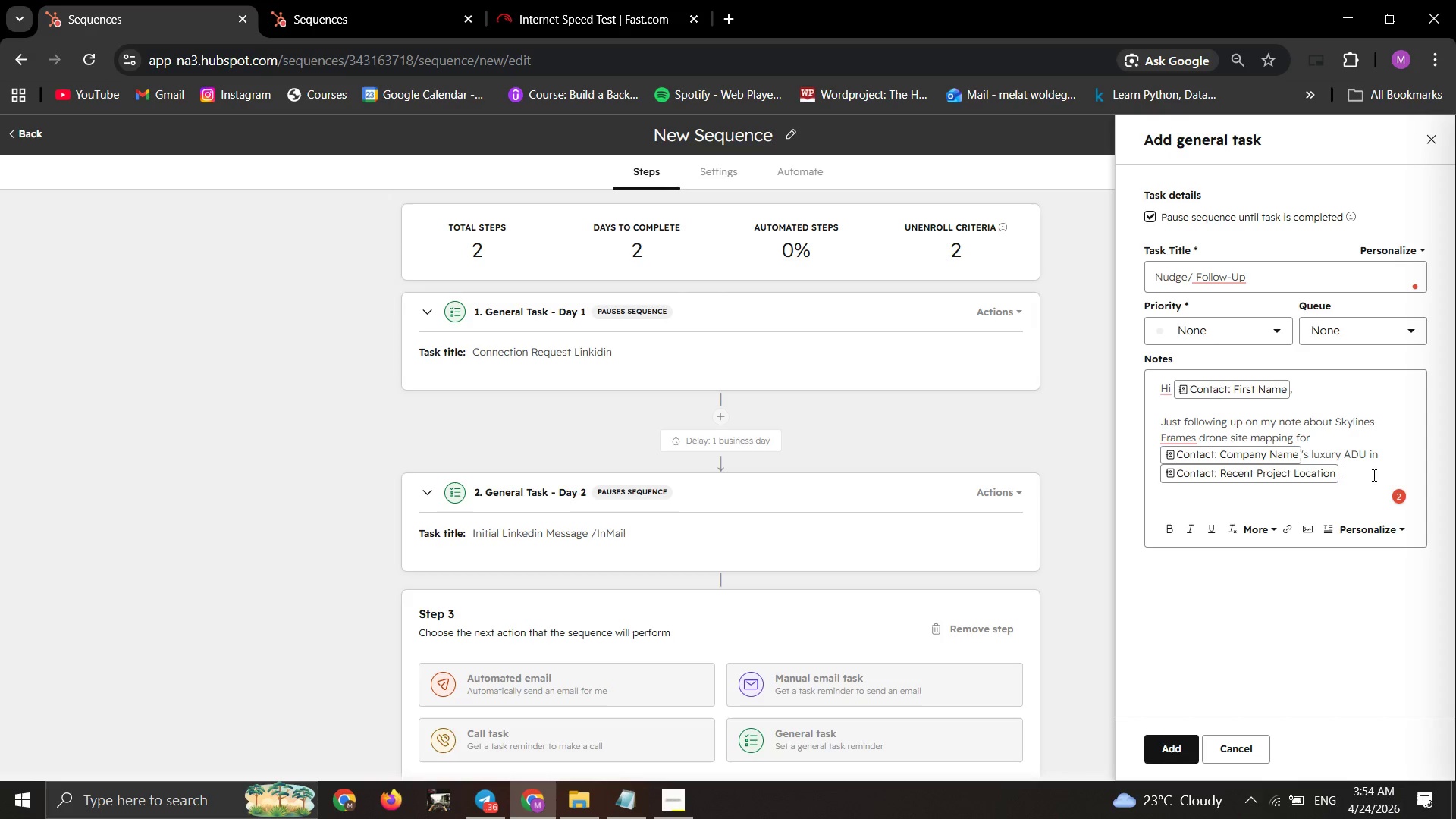 
key(Backspace)
 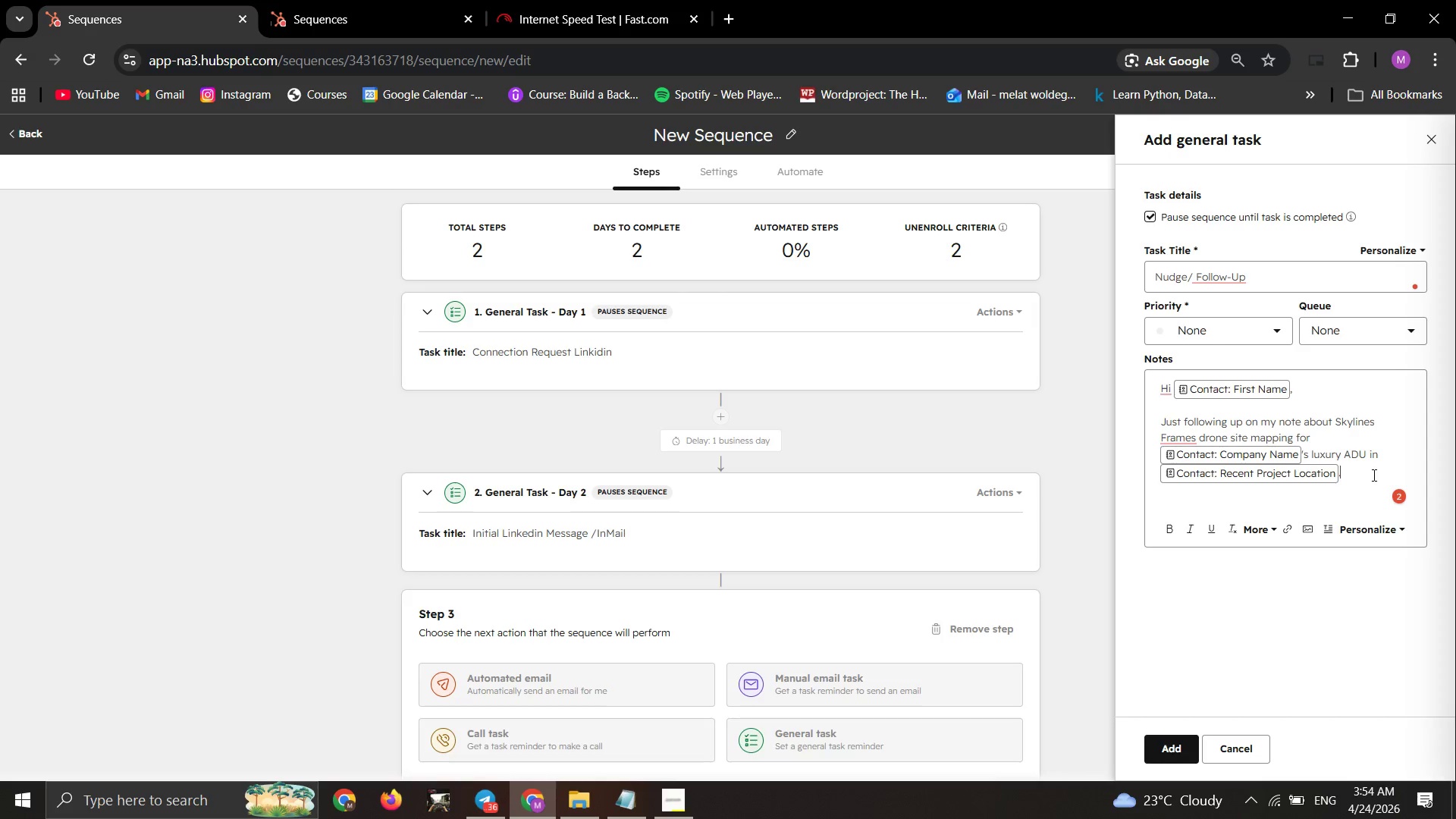 
key(Period)
 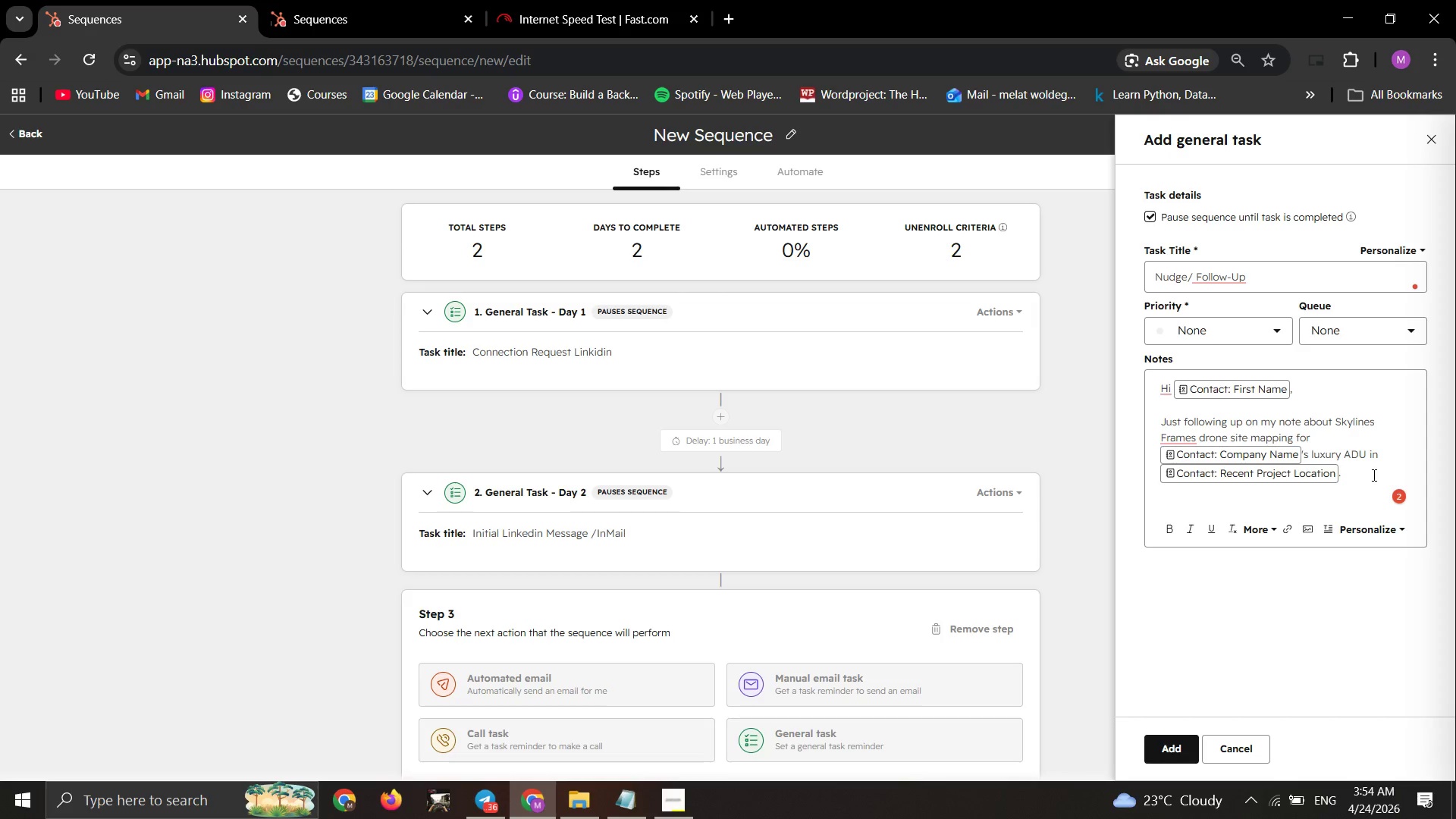 
wait(5.03)
 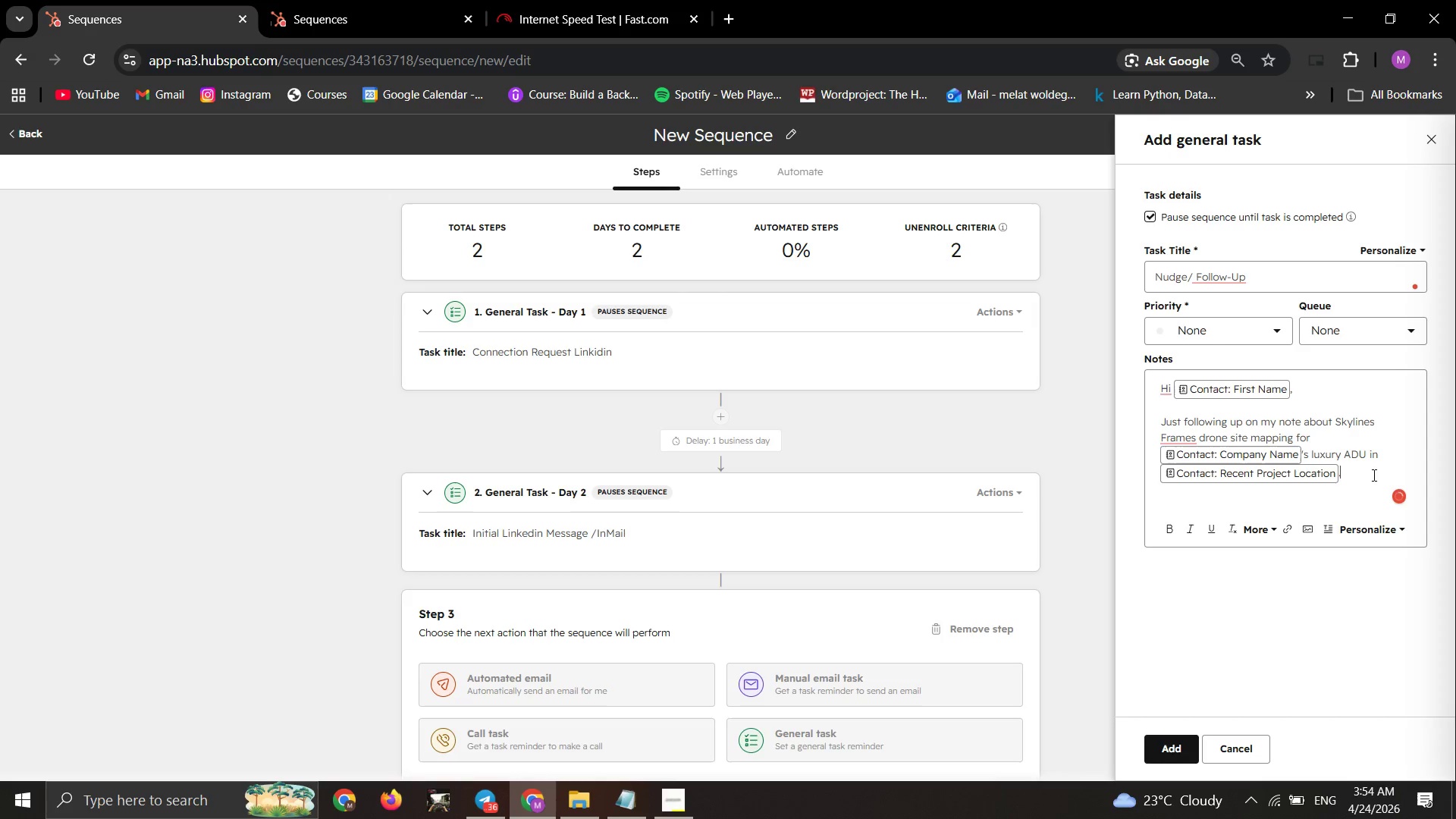 
type( Our detailed)
 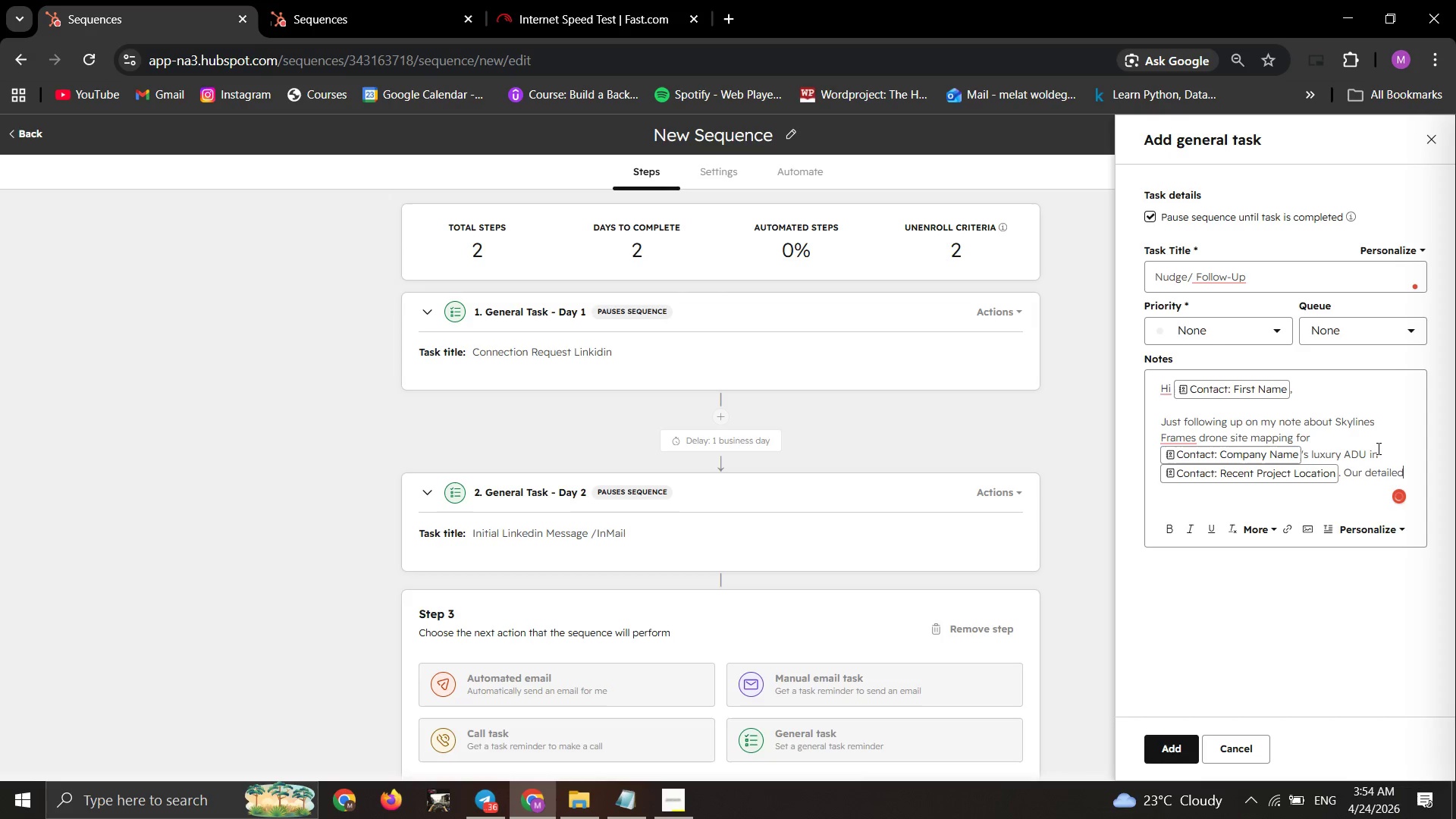 
type( aerial documnetation has helped similar general )
 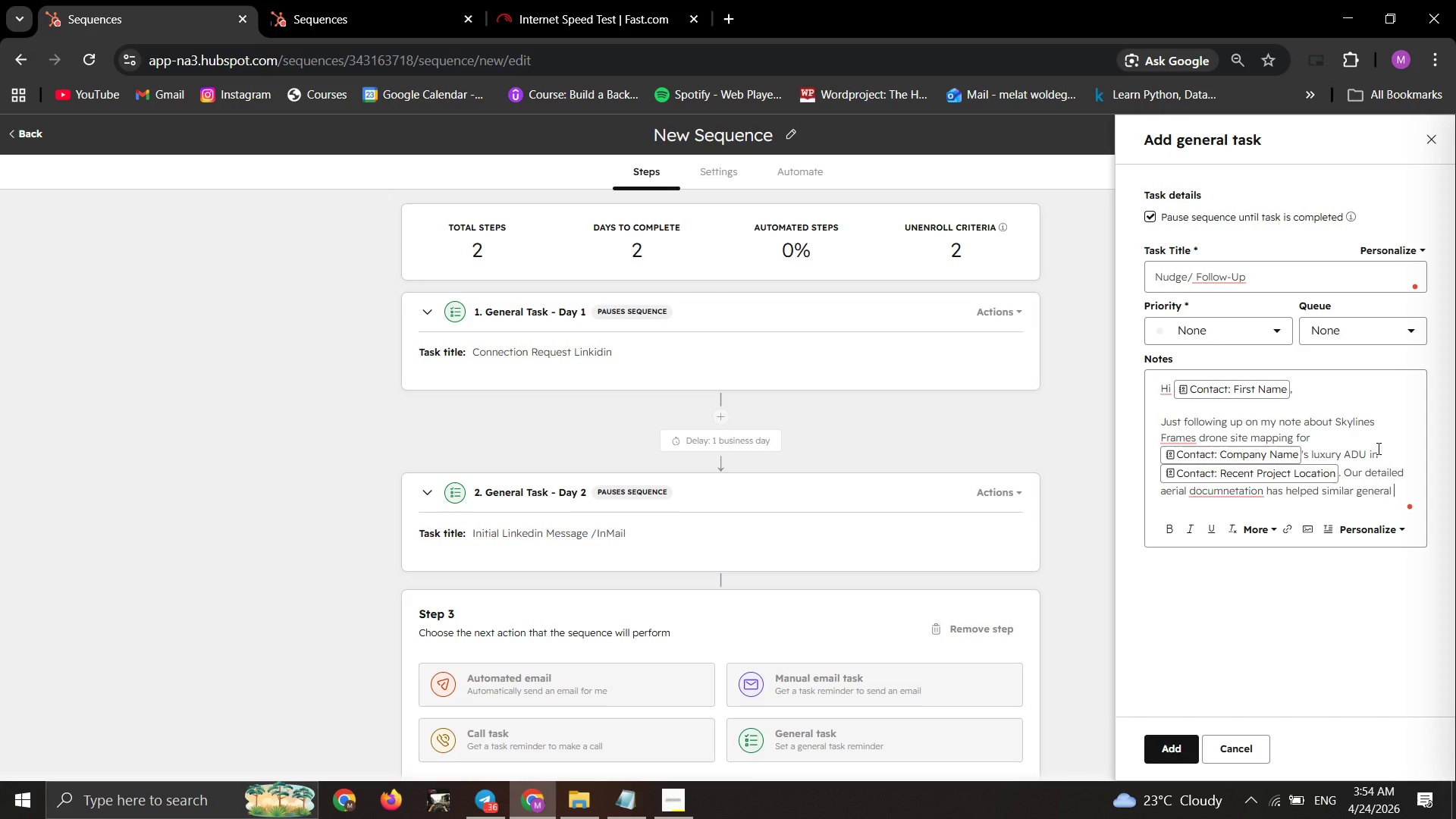 
wait(7.2)
 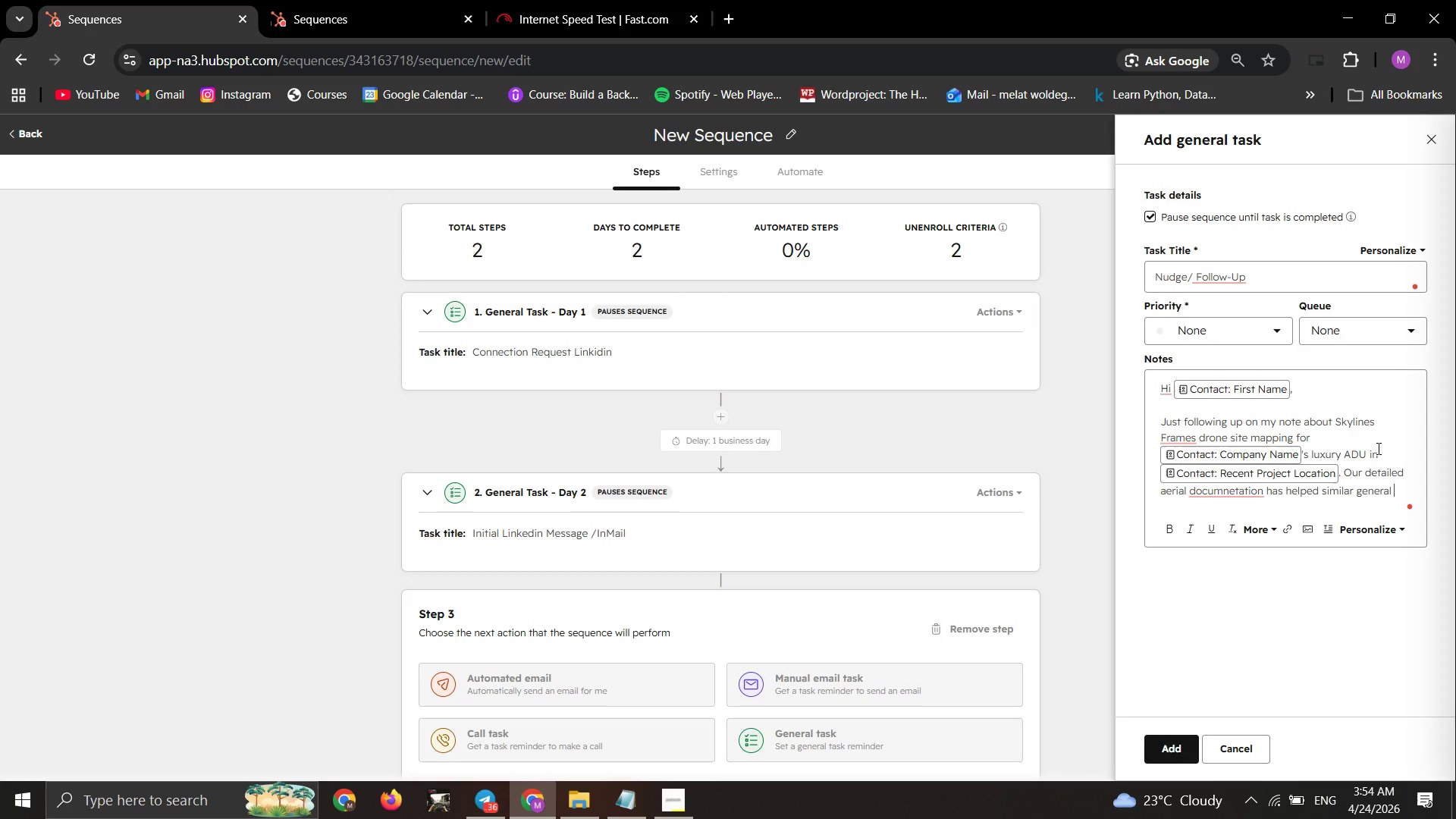 
type(contractors dramatically cut client )
 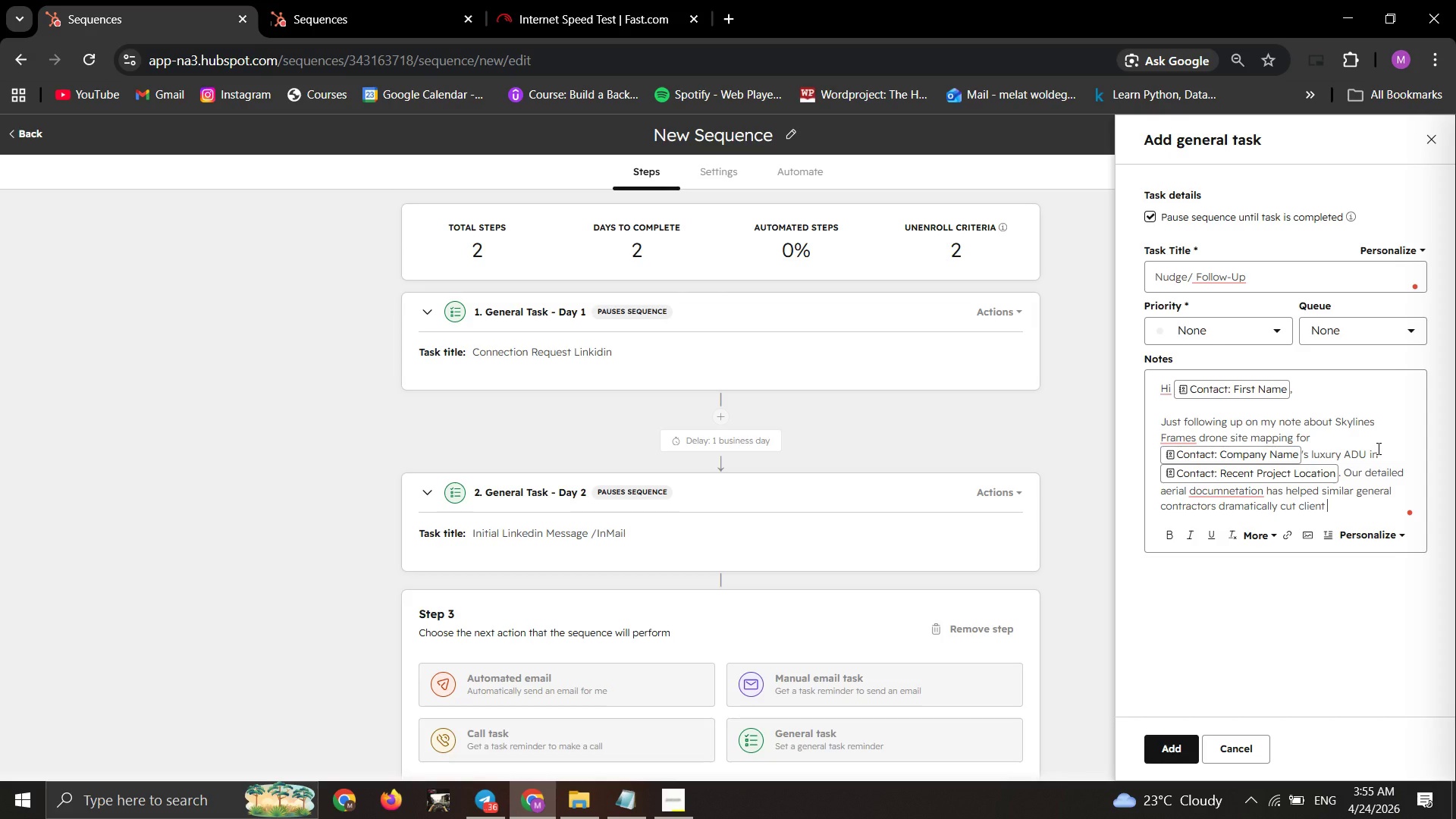 
wait(7.3)
 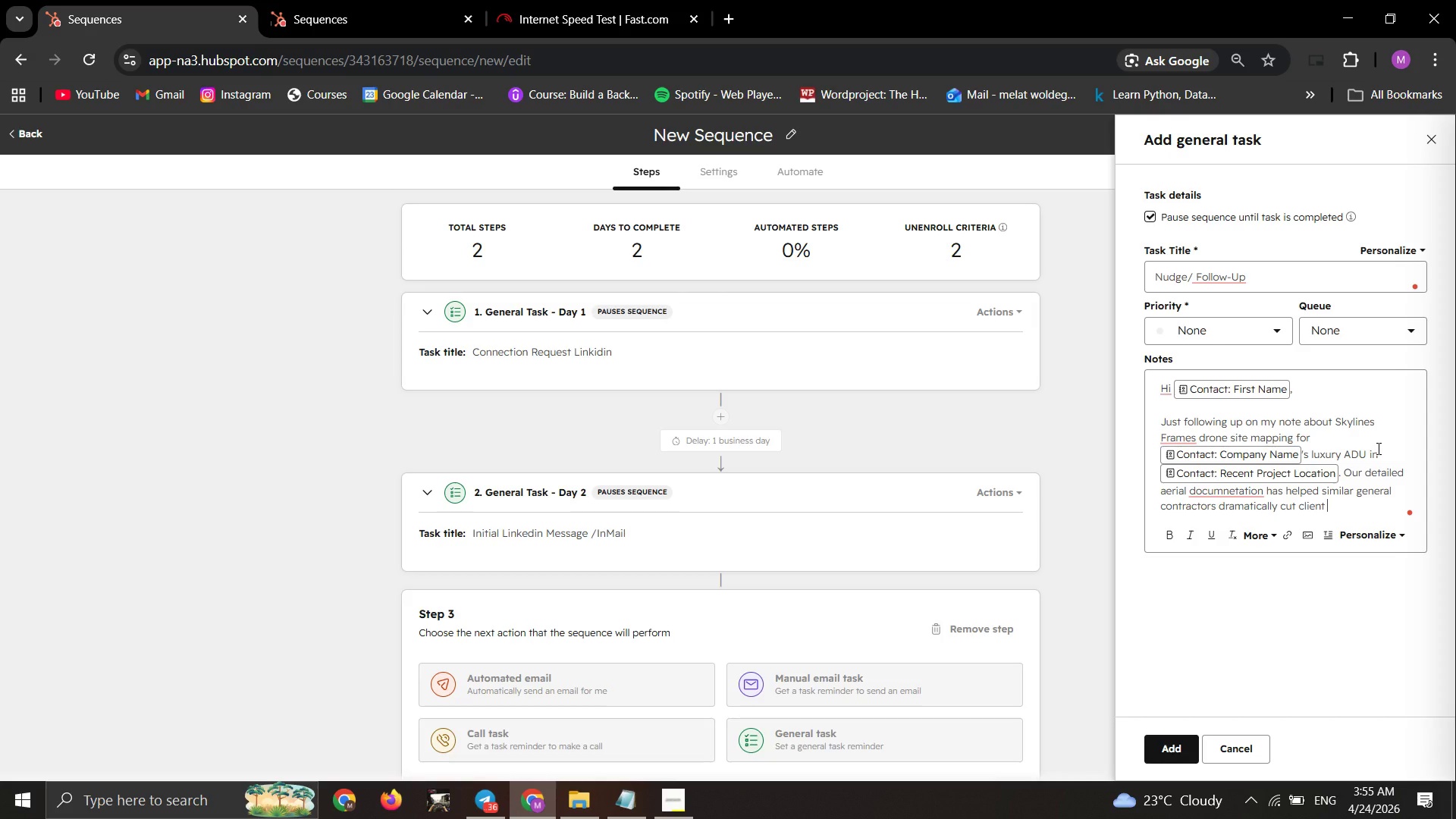 
key(Space)
 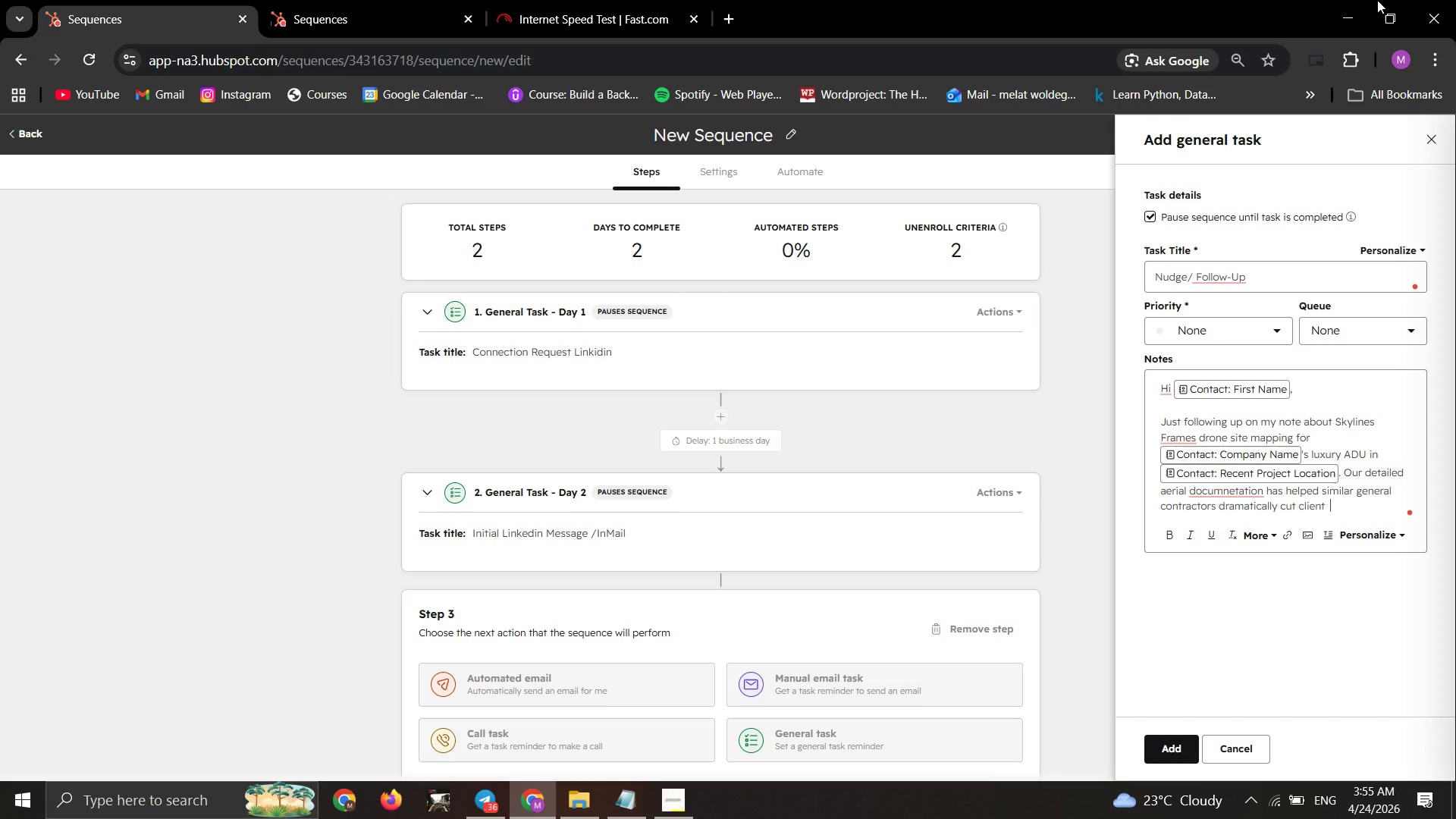 
type(ch)
 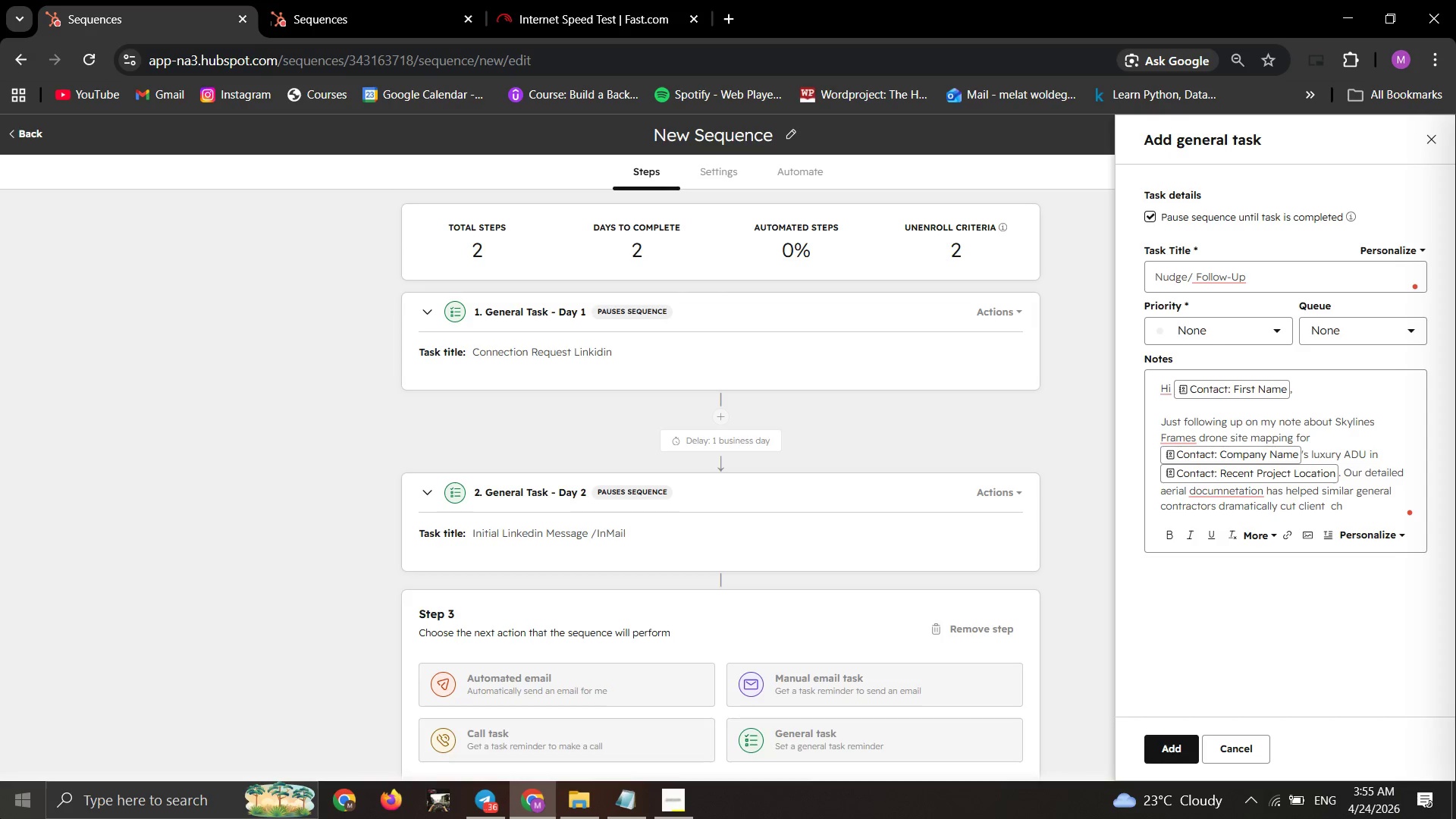 
type(ange orders)
 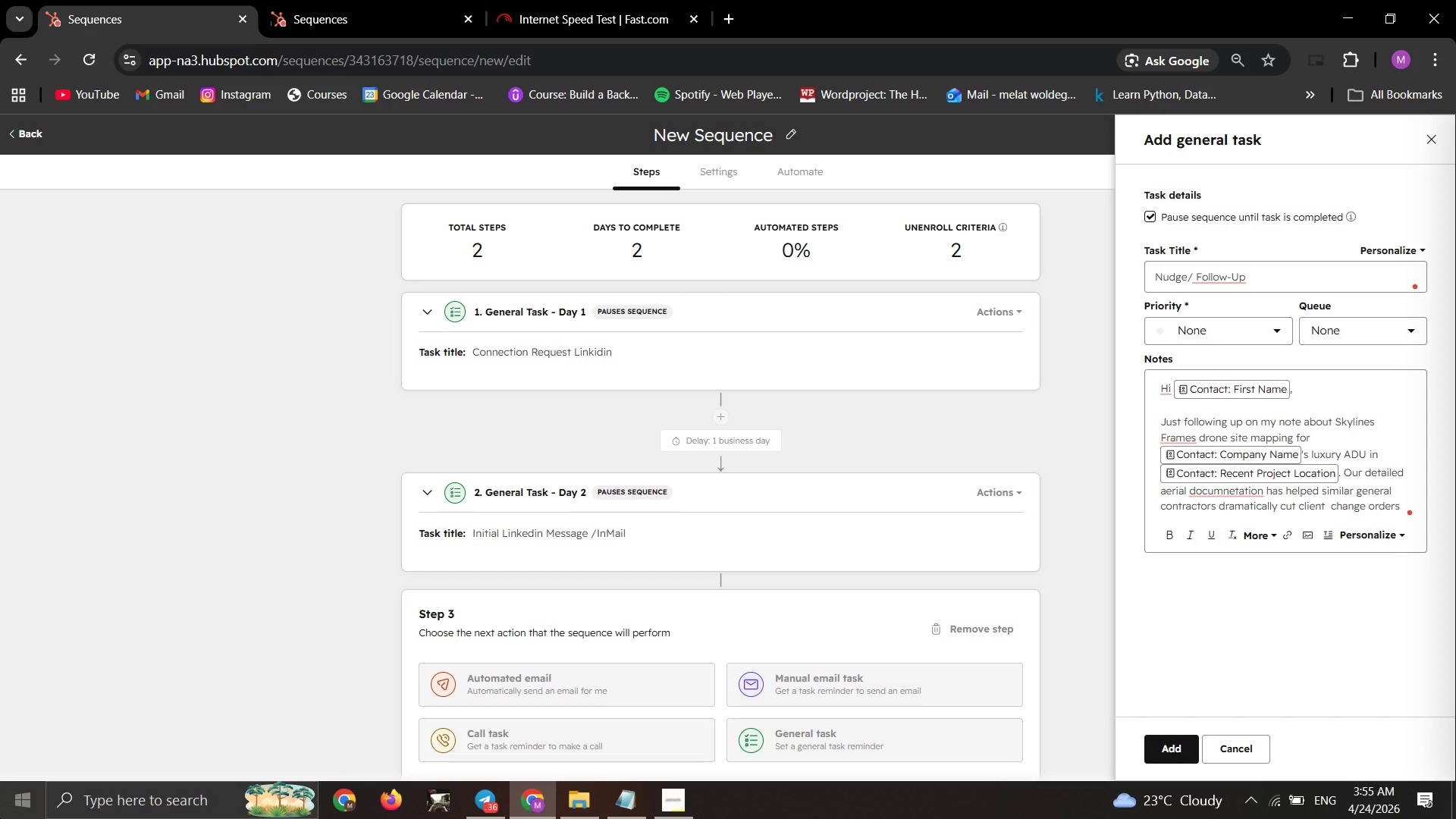 
type( by giving renovation teams and homeowners the same visual source of th)
key(Backspace)
type(ruth at )
 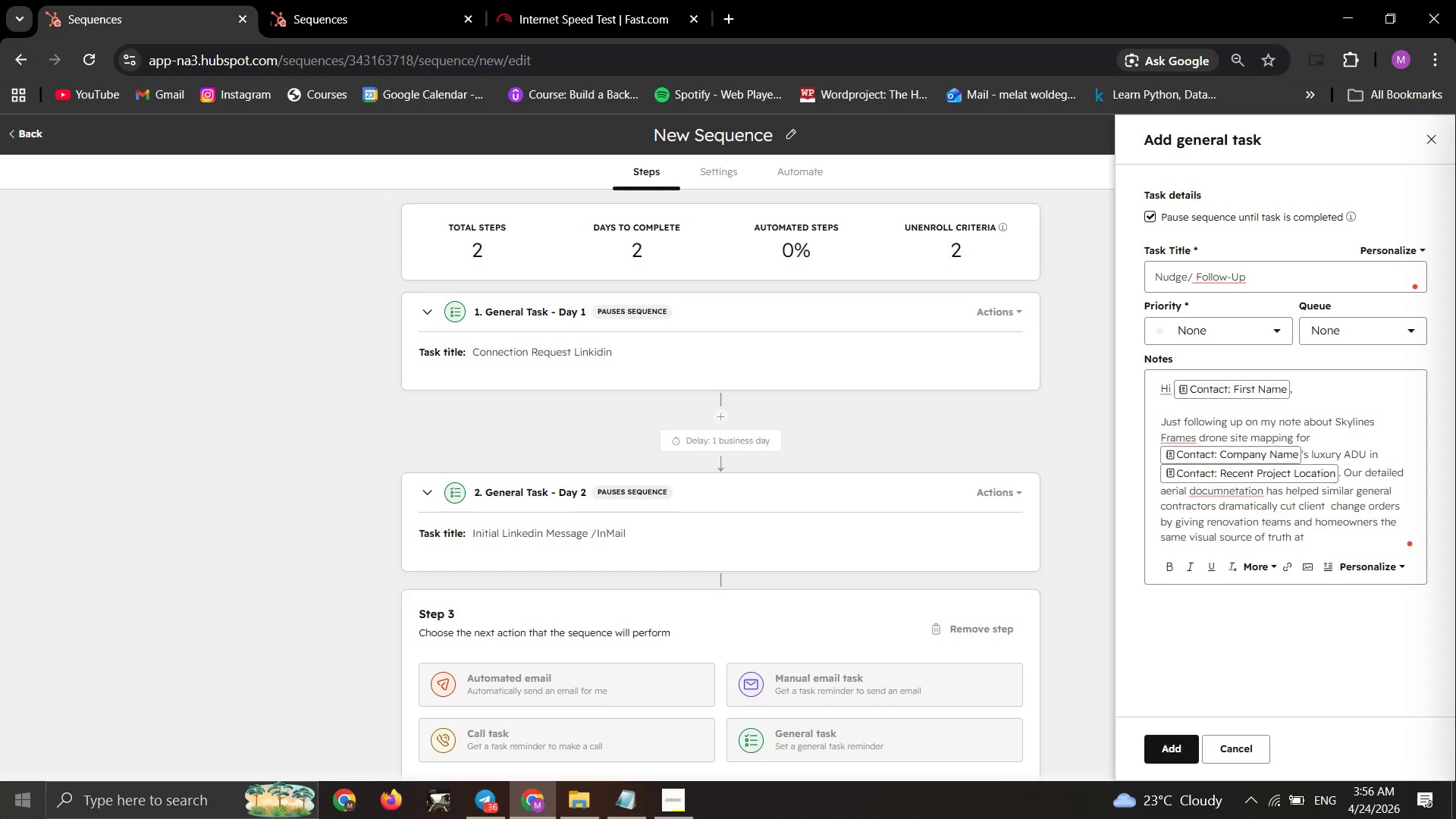 
wait(6.16)
 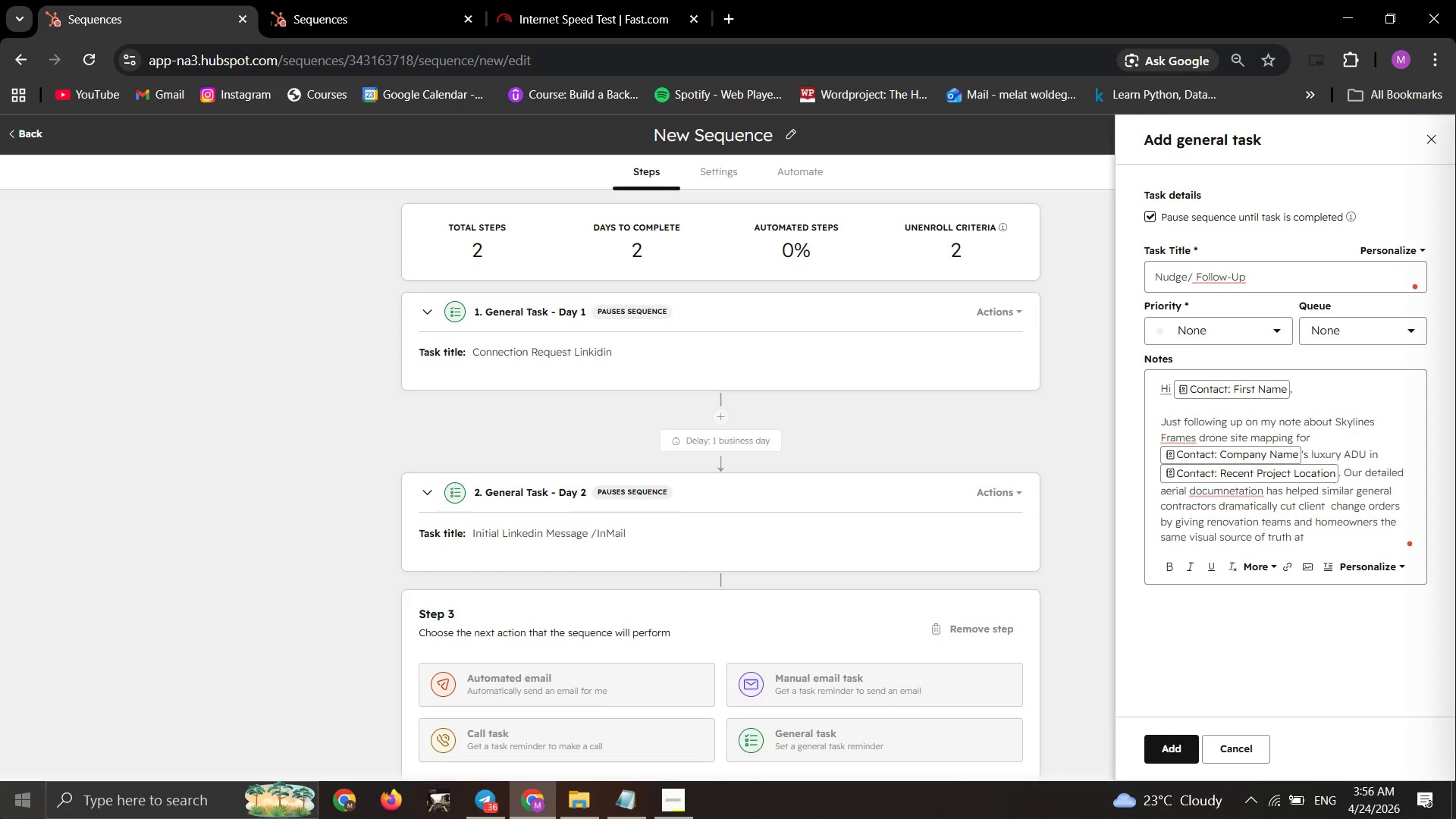 
key(E)
 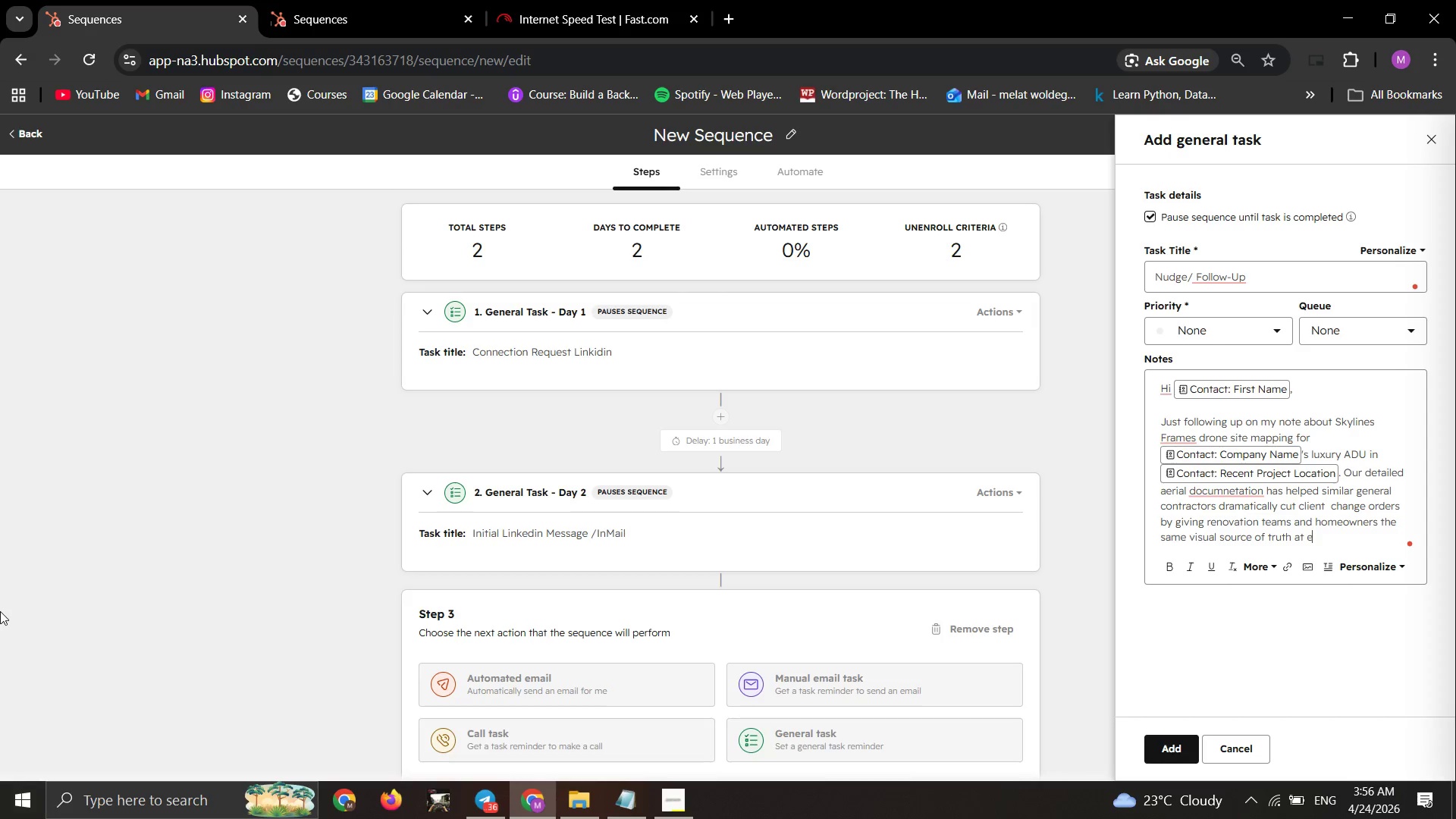 
type(very stage of a back)
 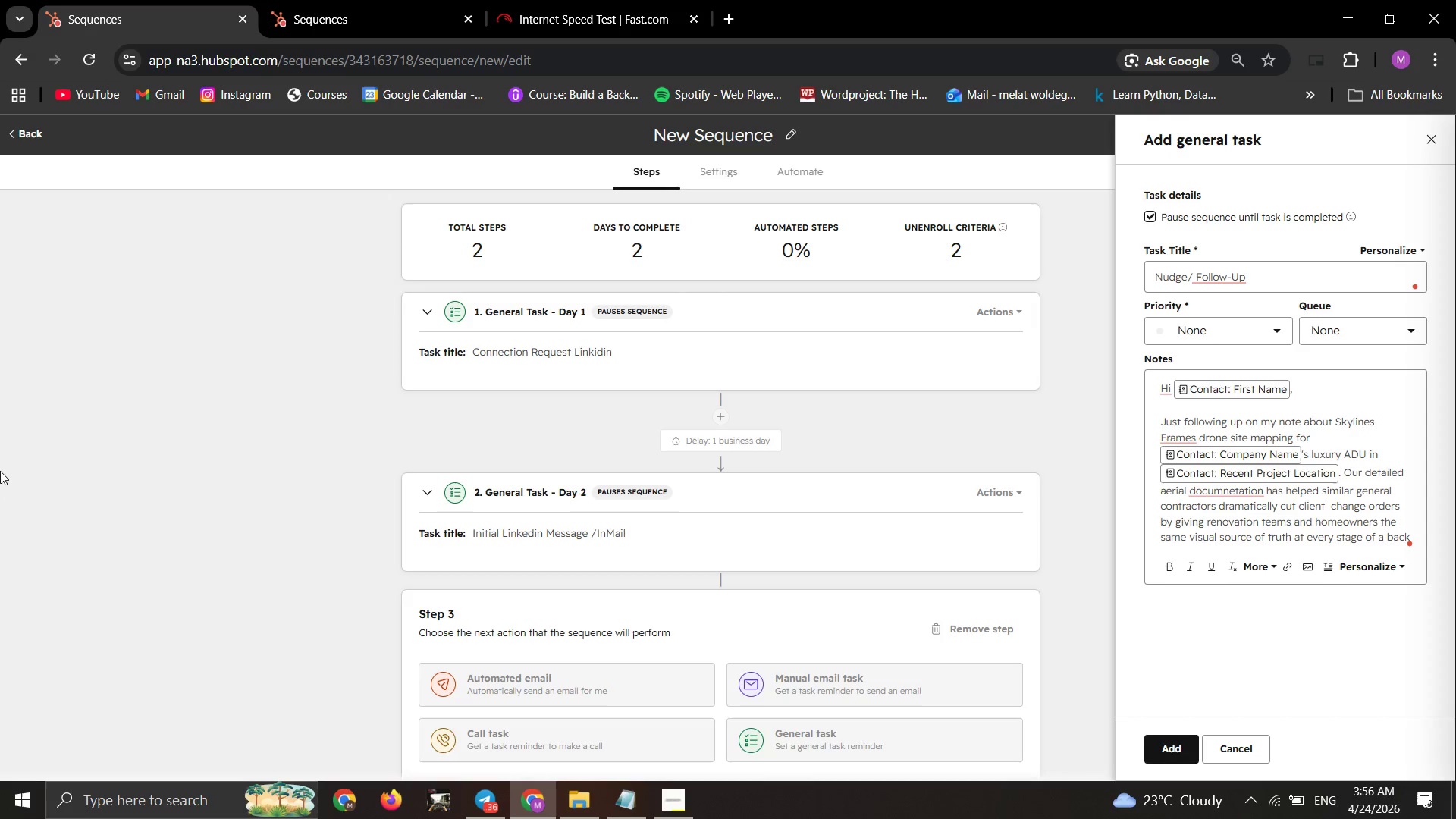 
type(yard cottage project.)
 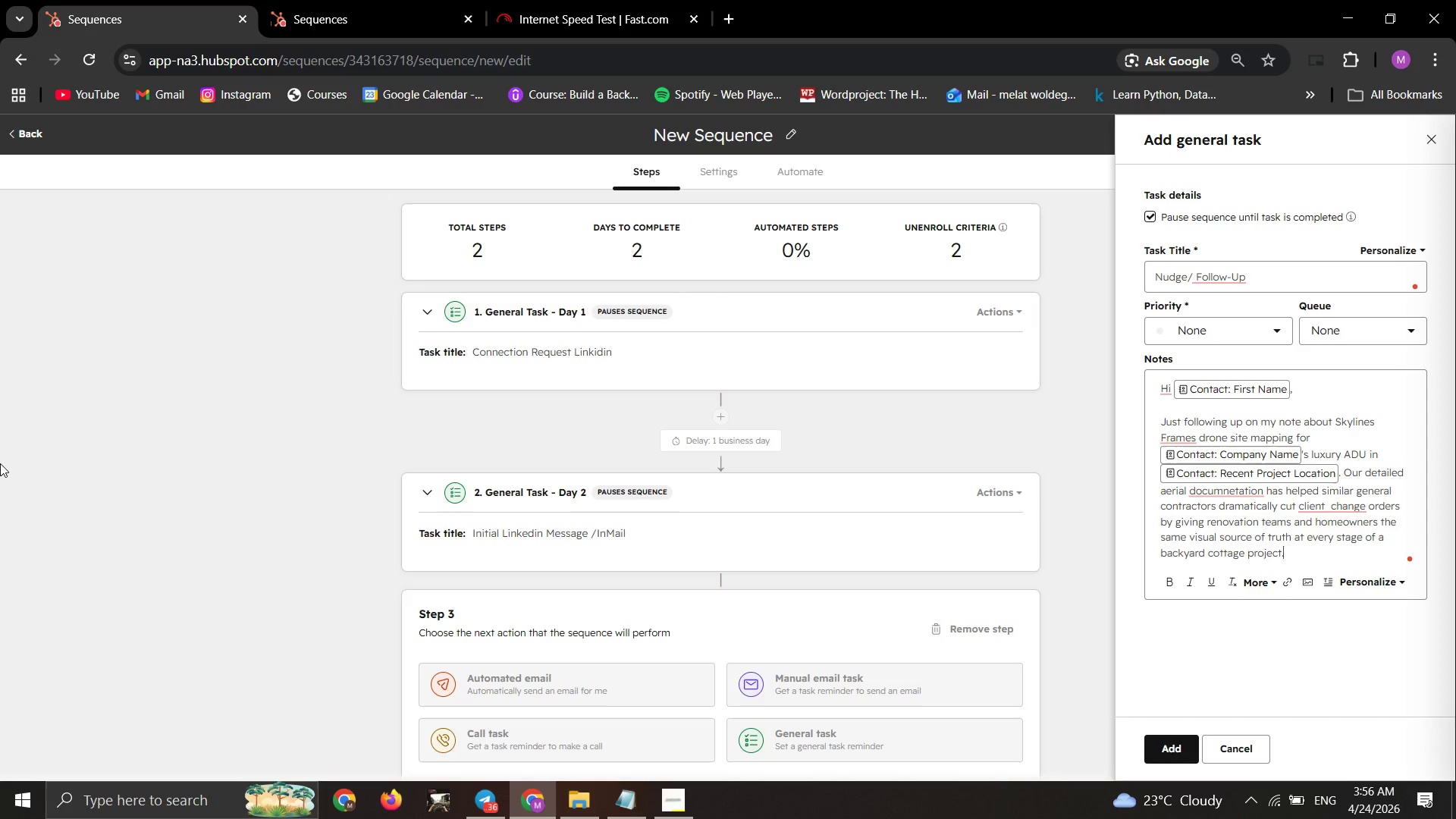 
wait(8.45)
 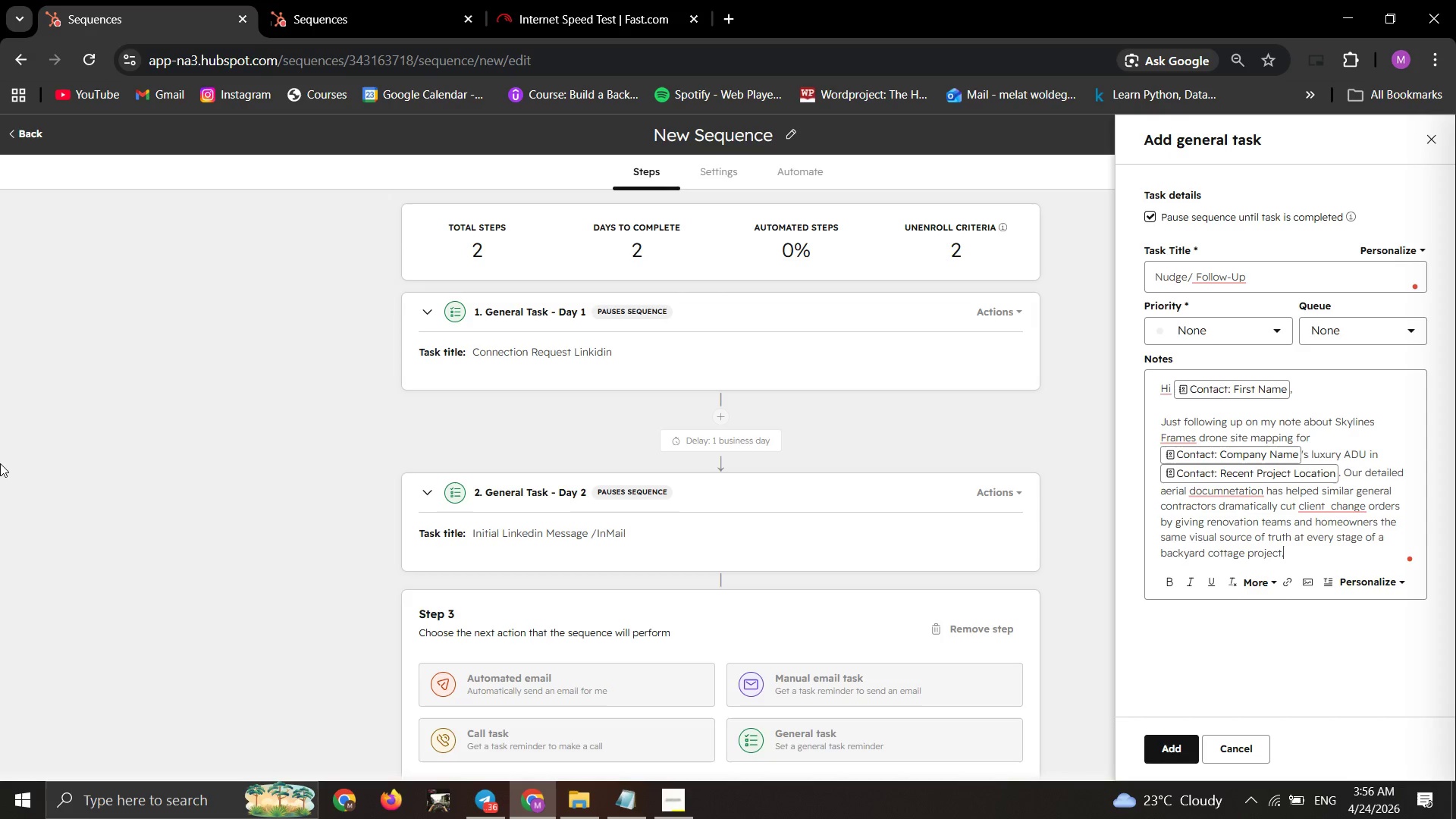 
key(Enter)
 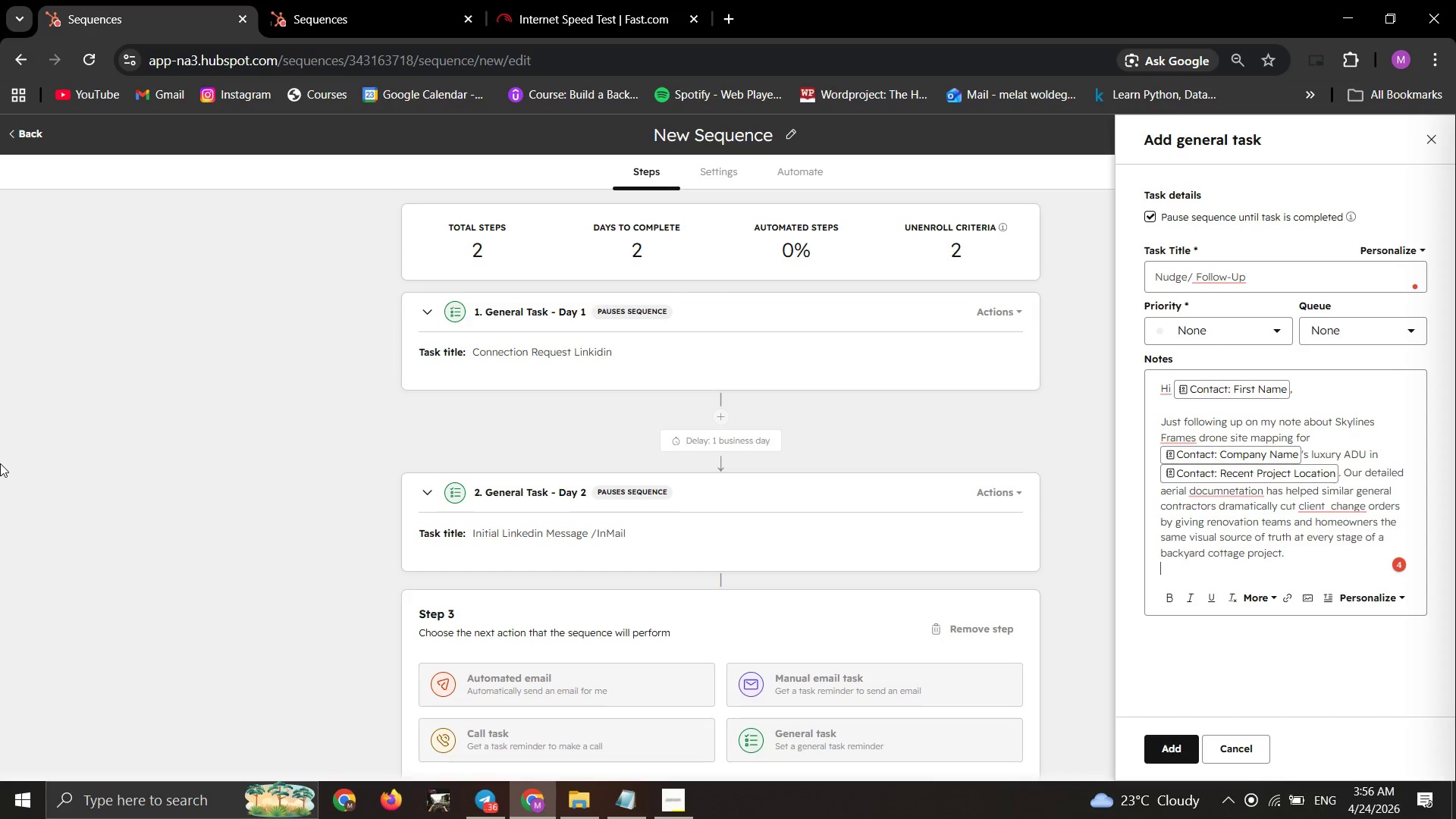 
key(Enter)
 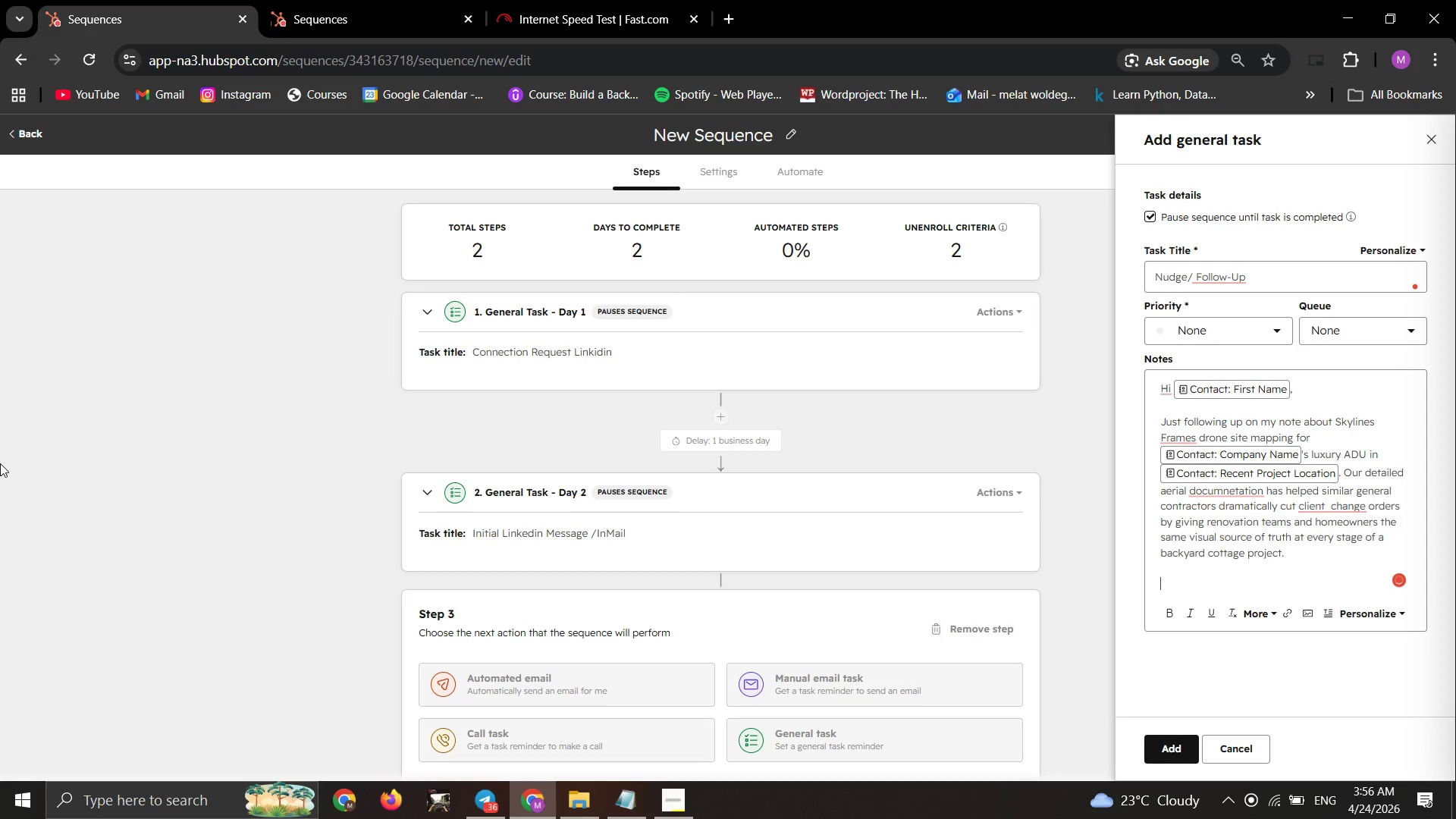 
type(No pressure happy)
 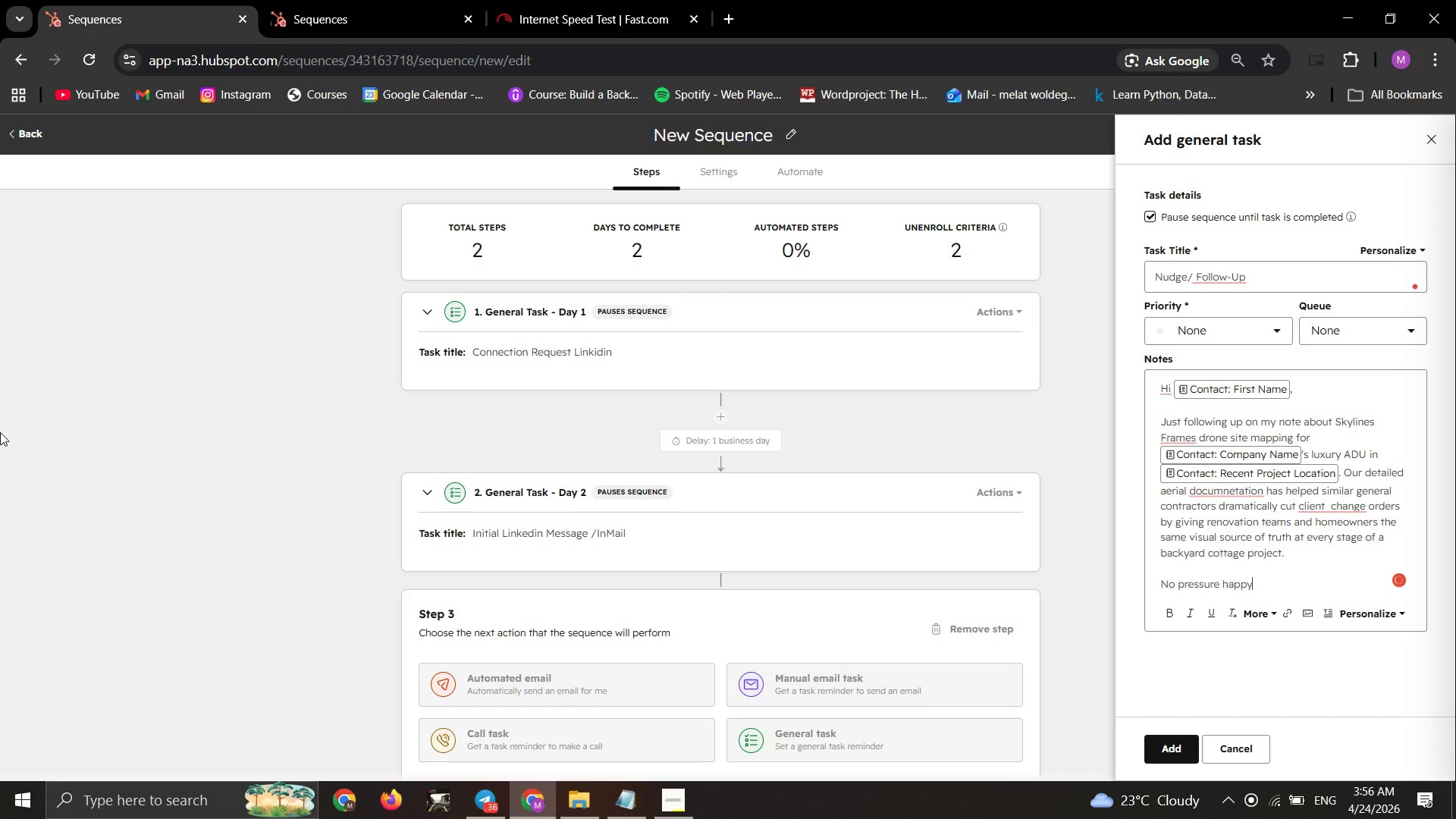 
type( to share a short case study or sc)
 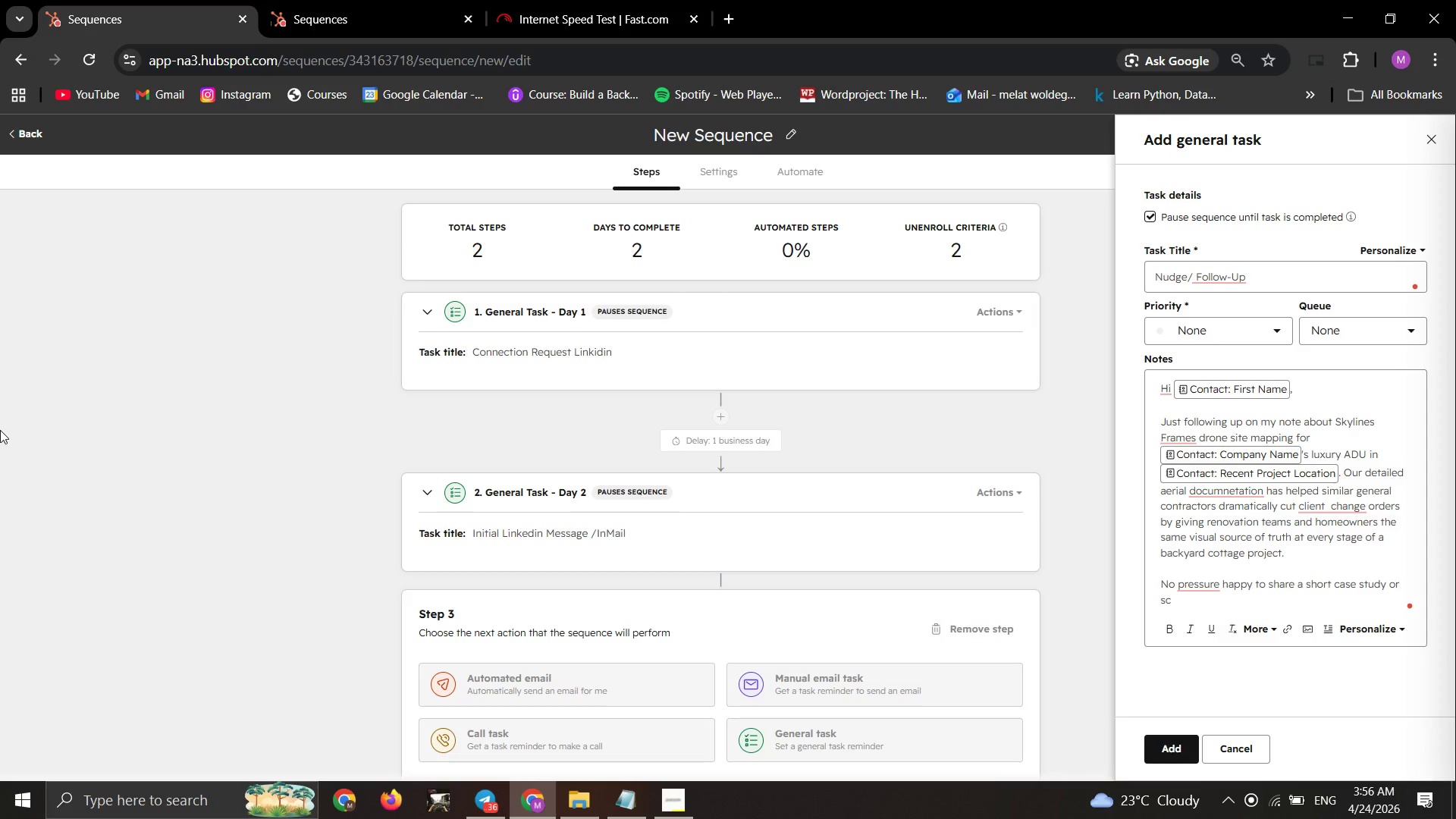 
type(hedule a quick call whenever it suits you.)
 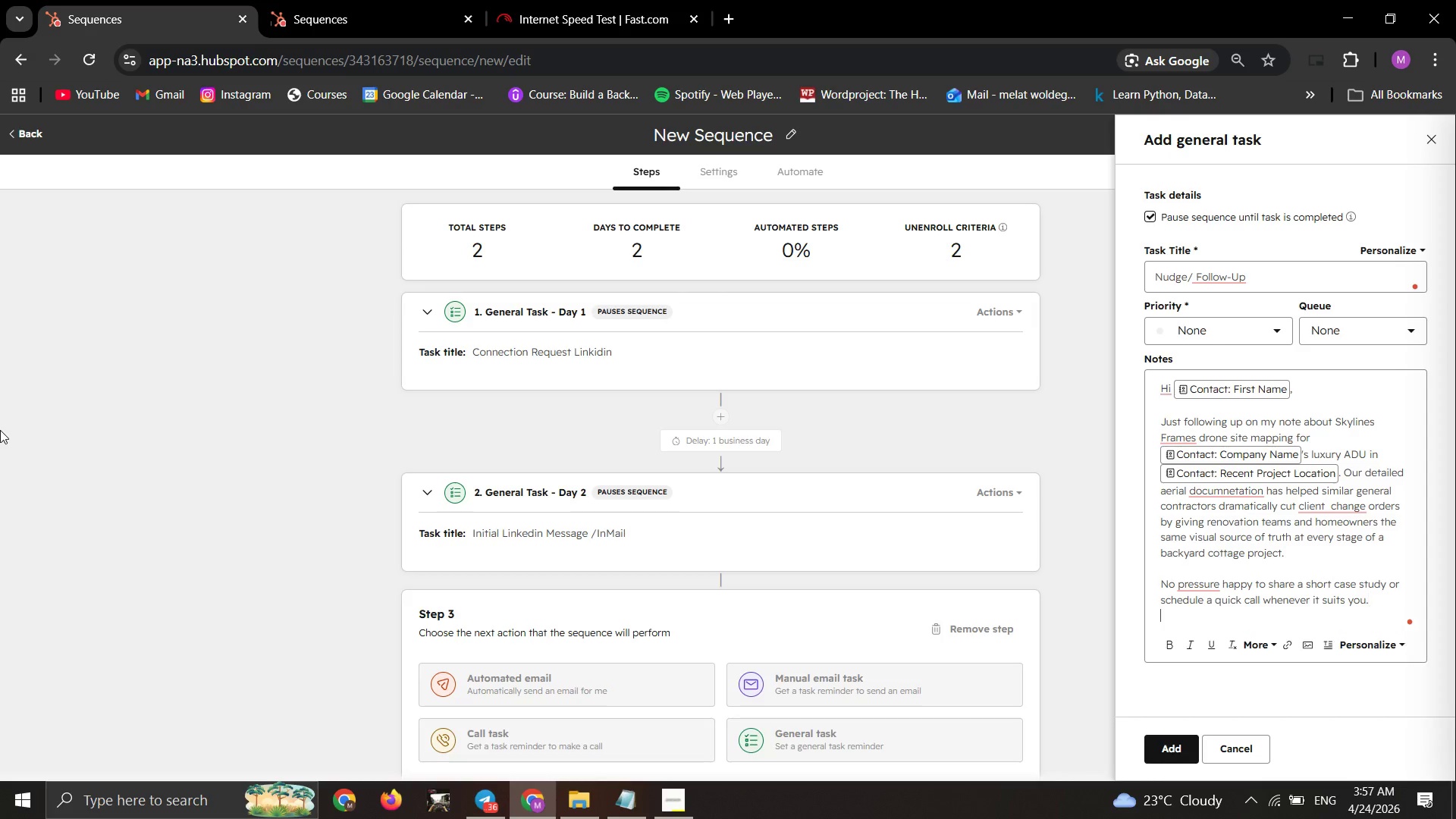 
key(Enter)
 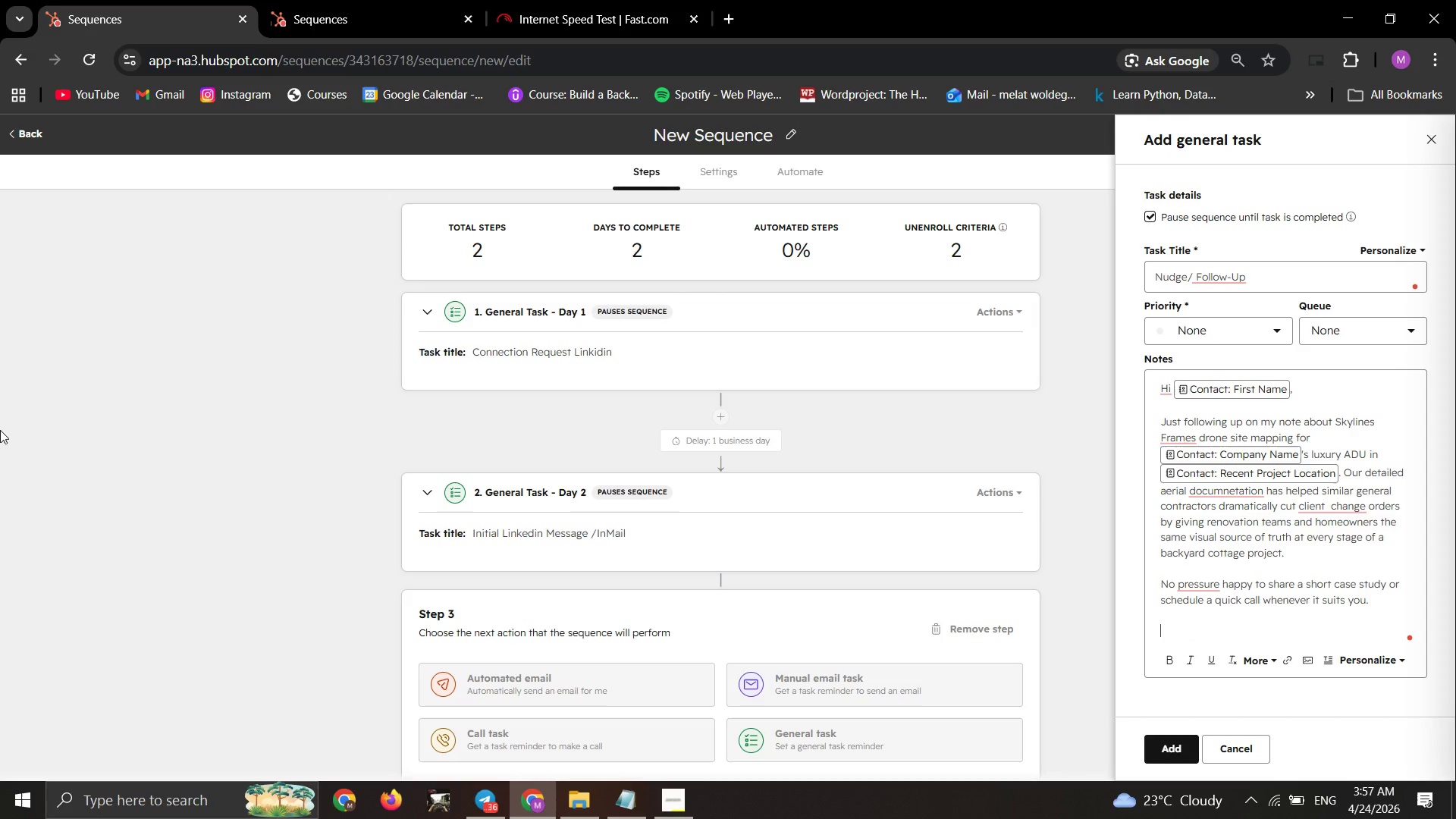 
key(Enter)
 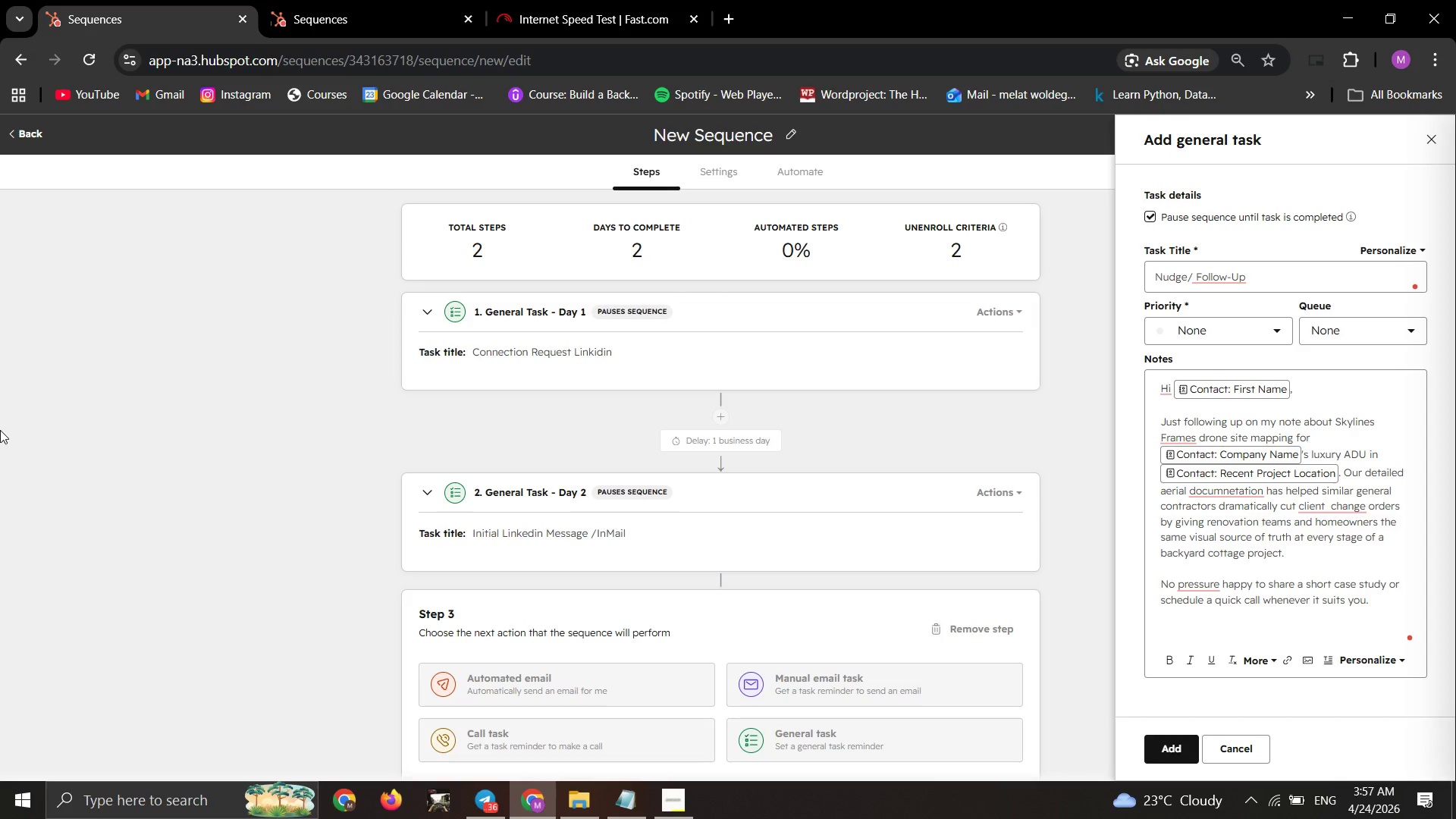 
type(Best,)
 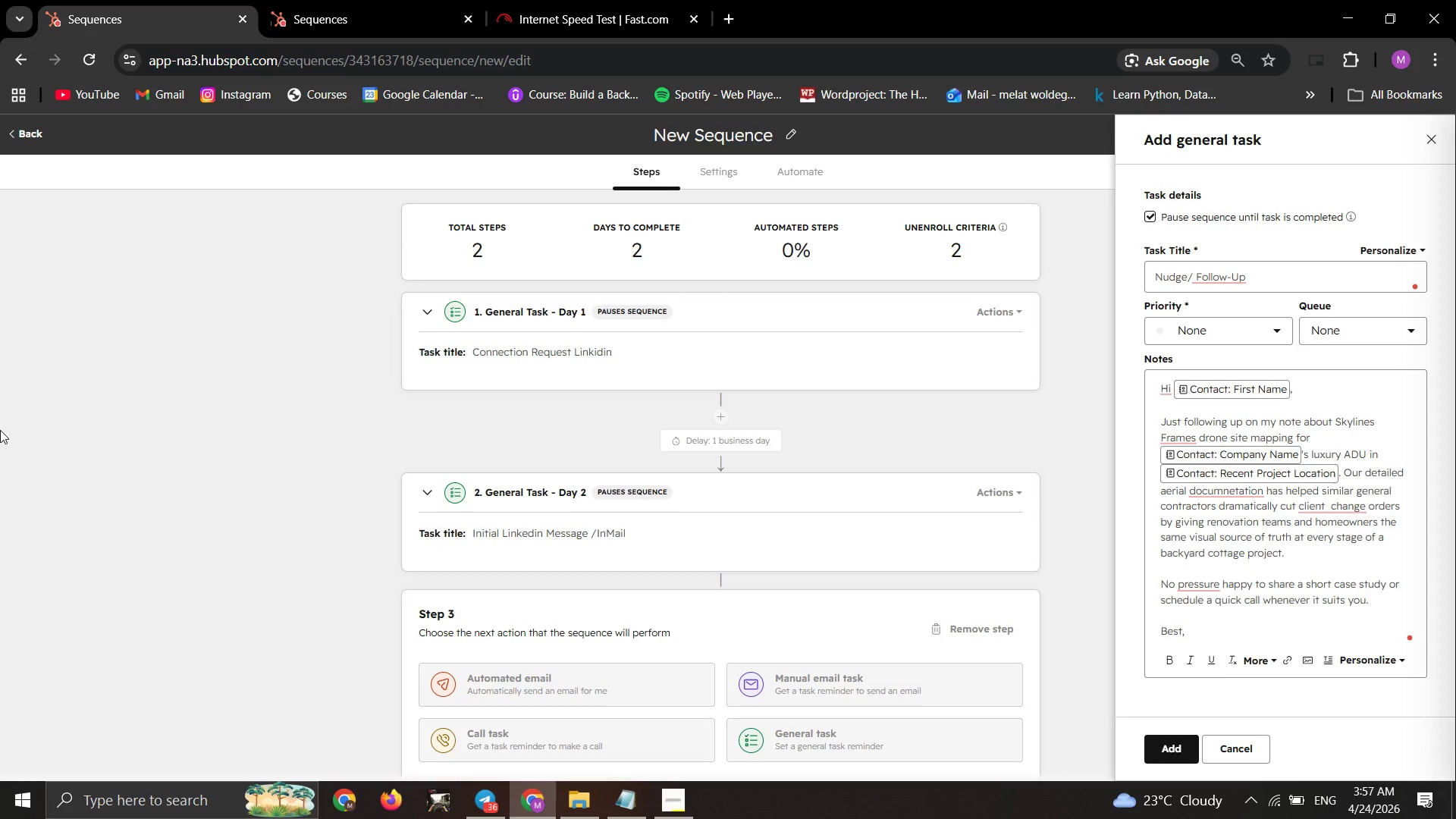 
key(Enter)
 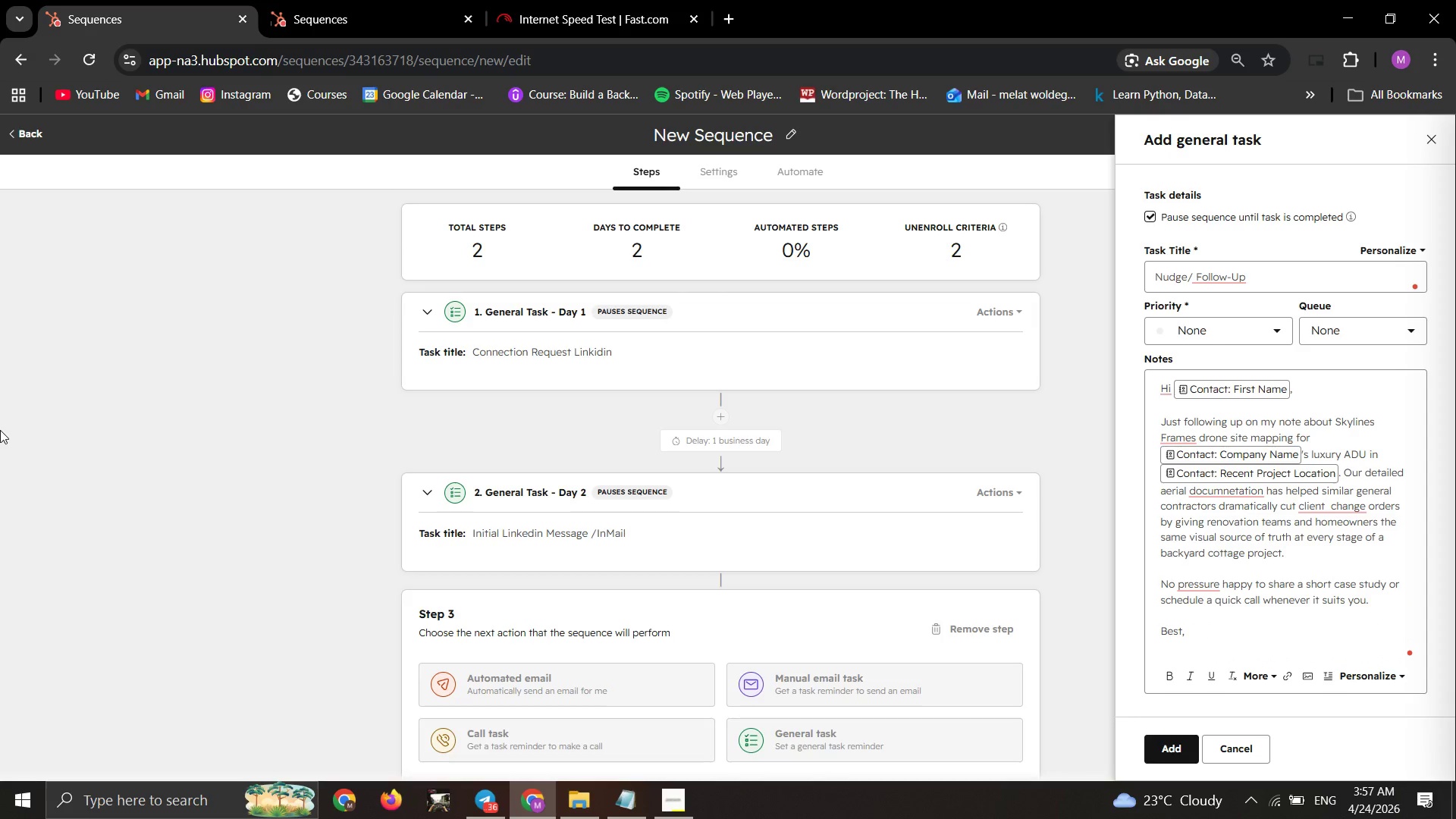 
type(zoe Joe)
key(Backspace)
key(Backspace)
key(Backspace)
key(Backspace)
type(Doe)
 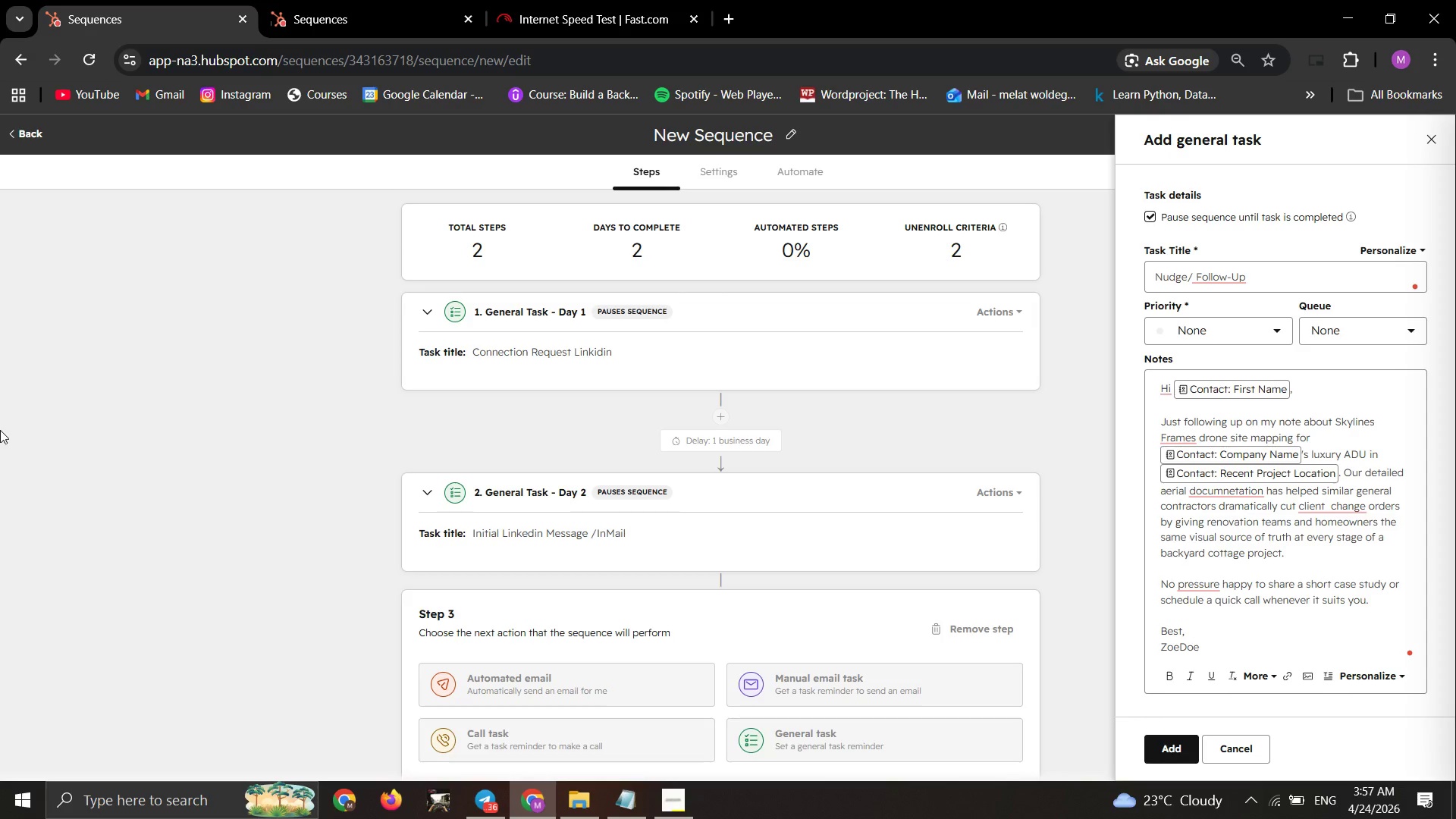 
hold_key(key=CapsLock, duration=0.31)
 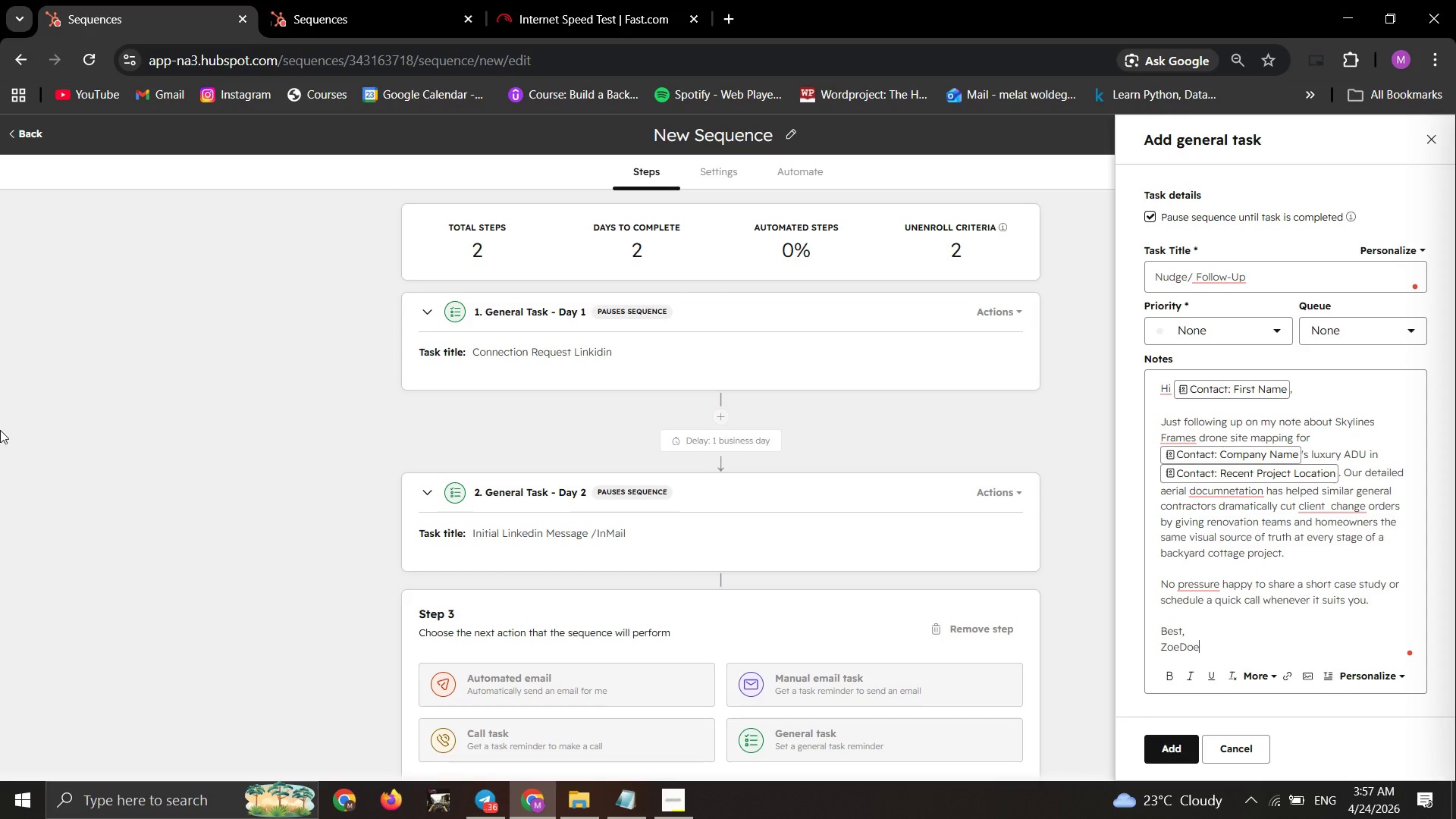 
key(Enter)
 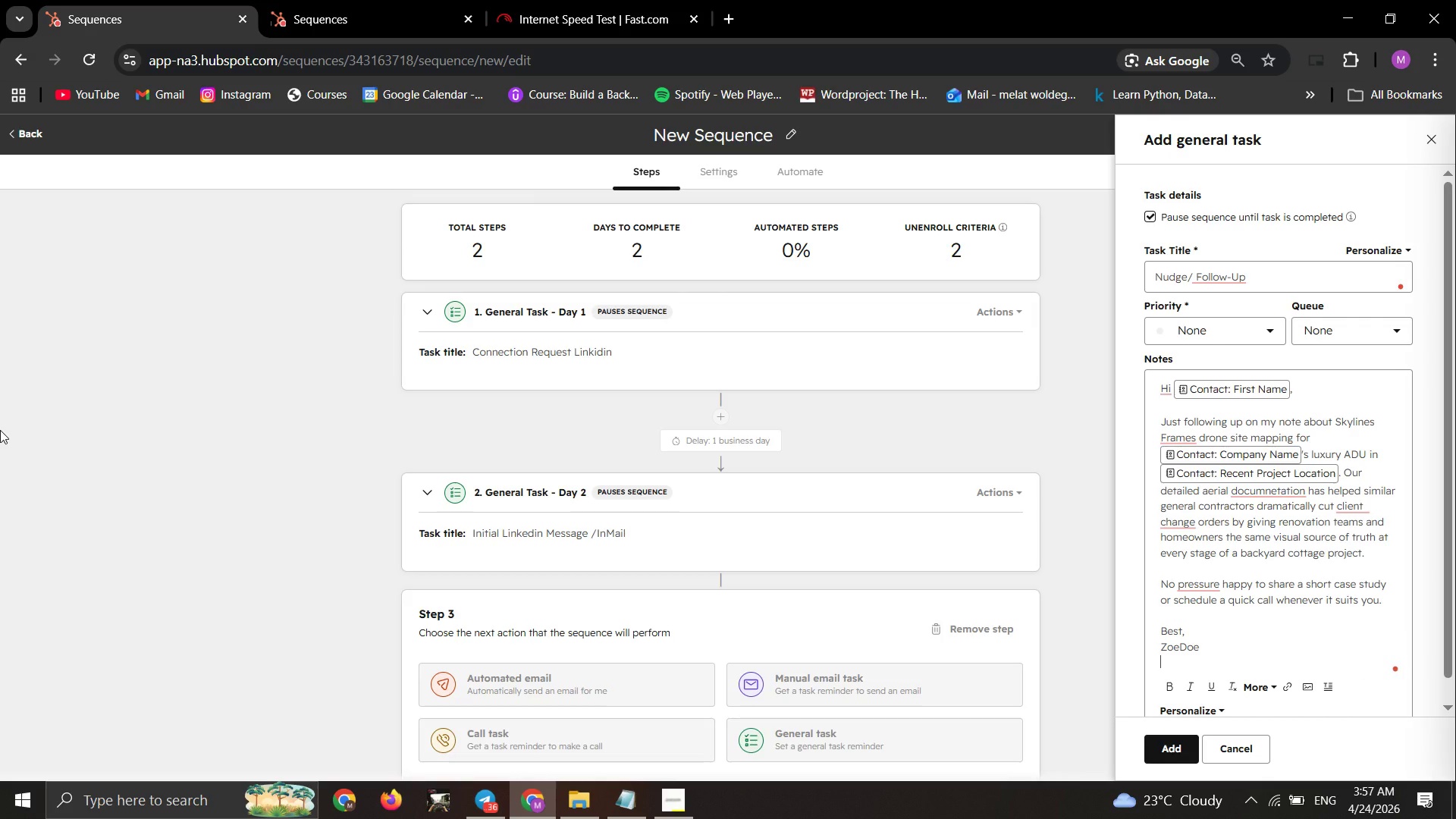 
key(ArrowUp)
 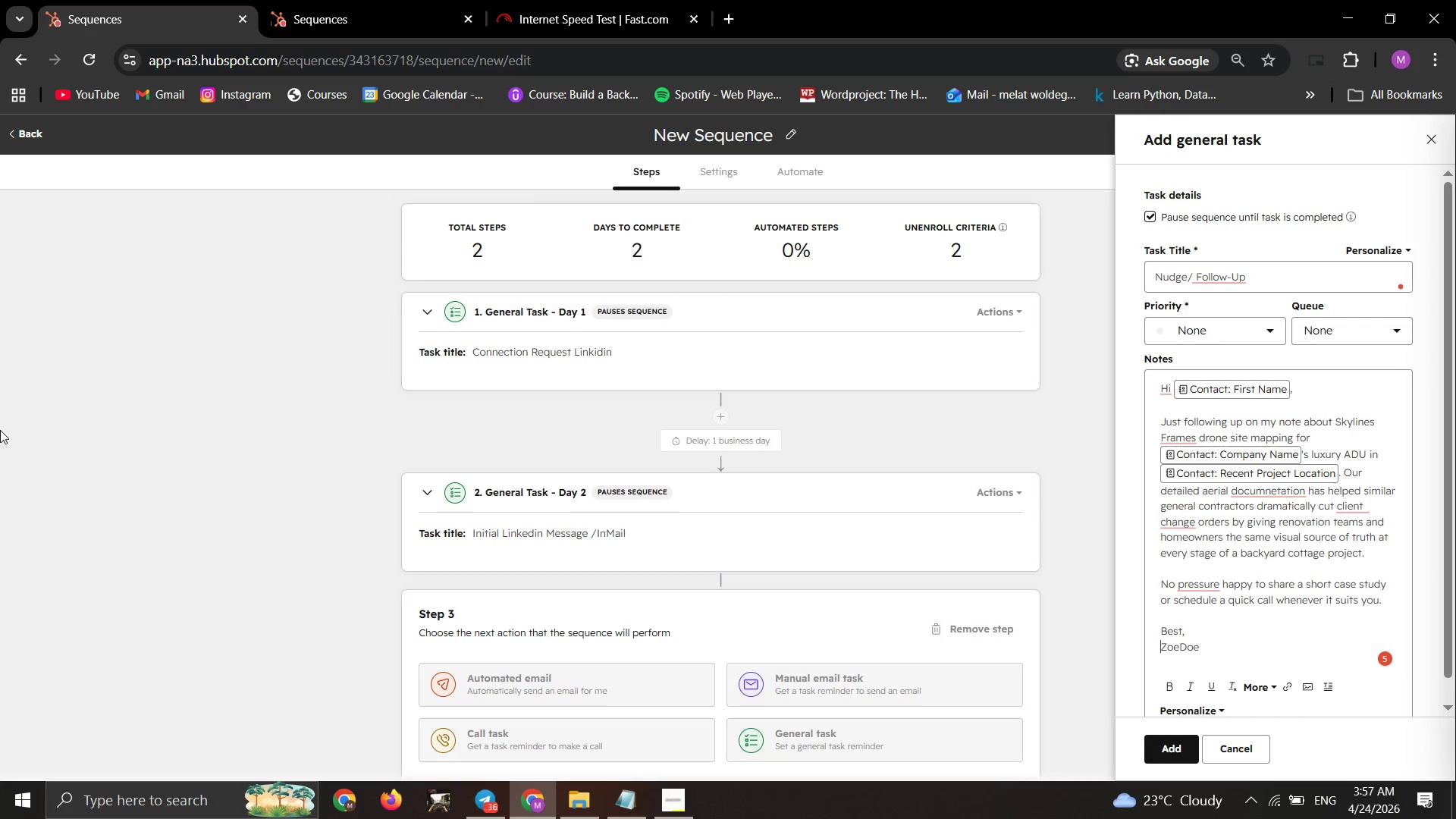 
key(ArrowRight)
 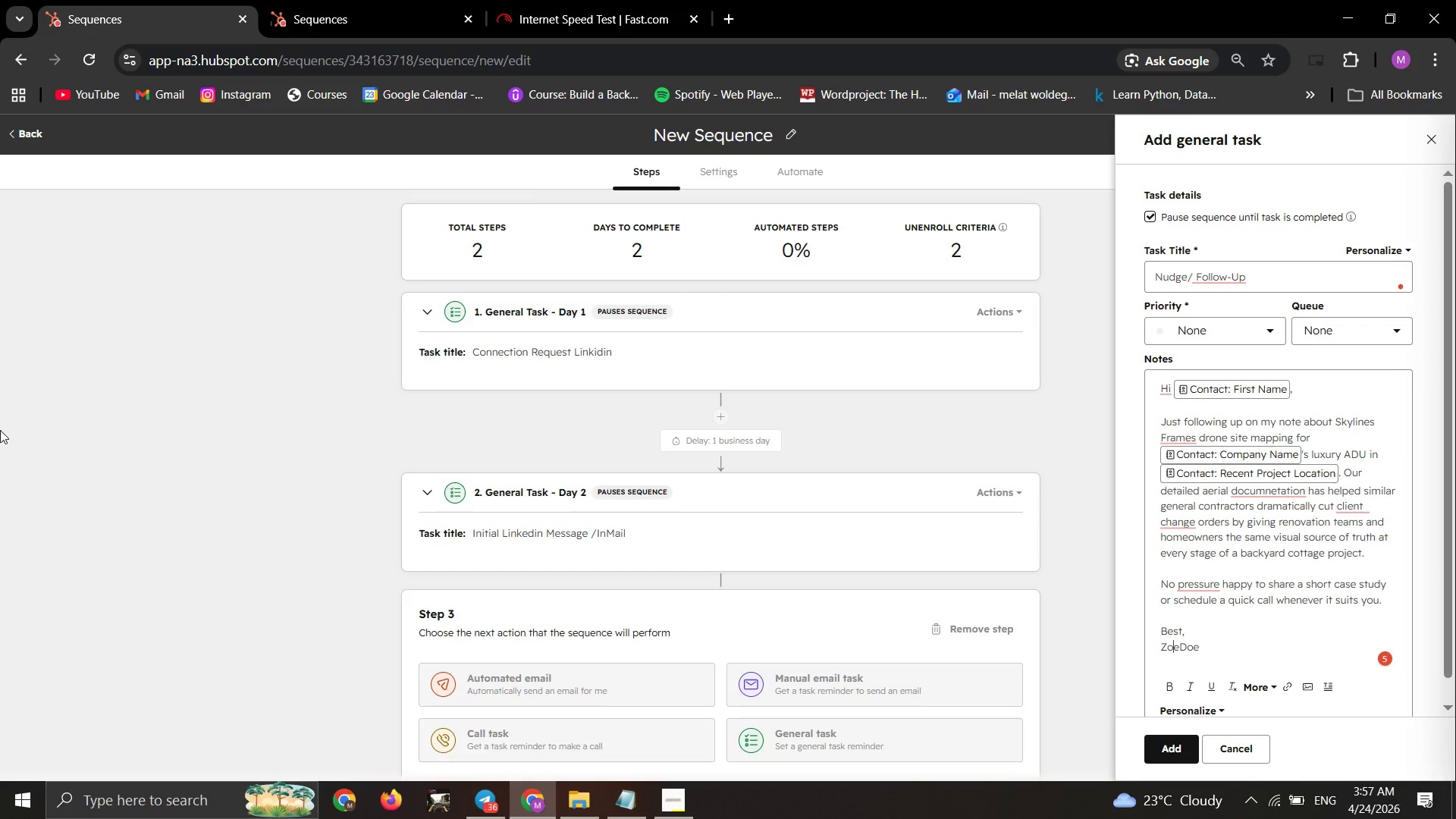 
key(ArrowRight)
 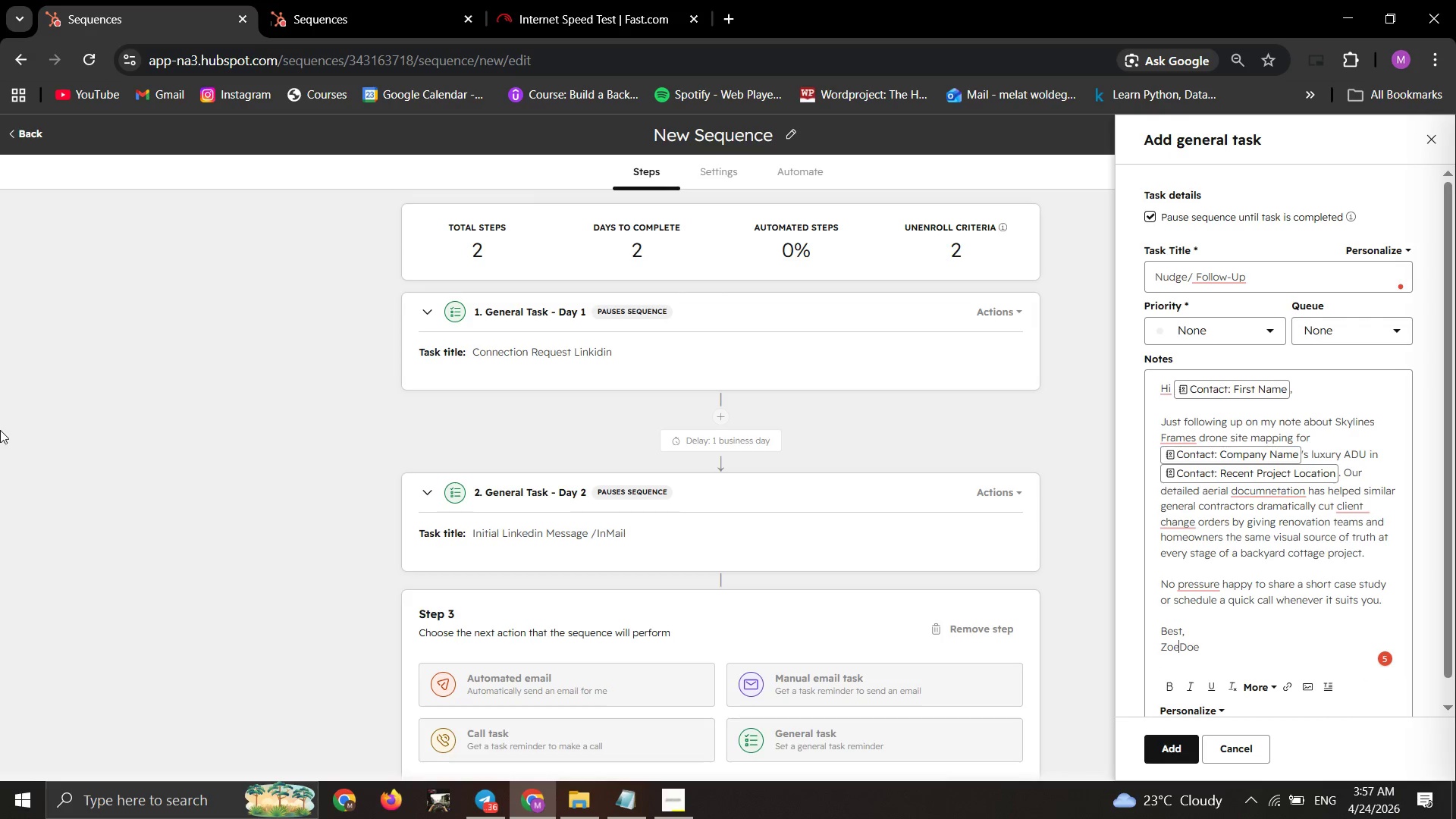 
key(ArrowRight)
 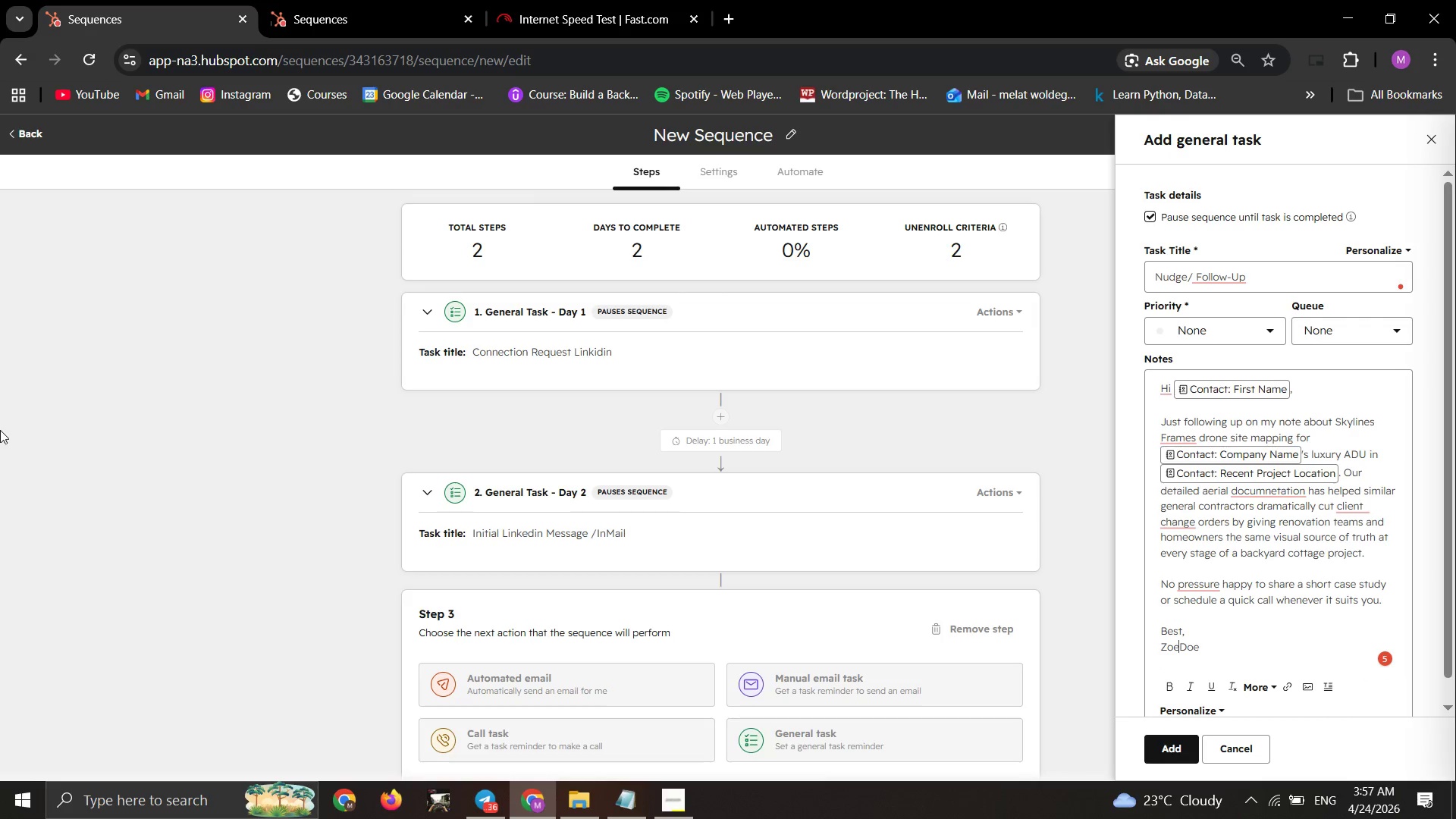 
key(Space)
 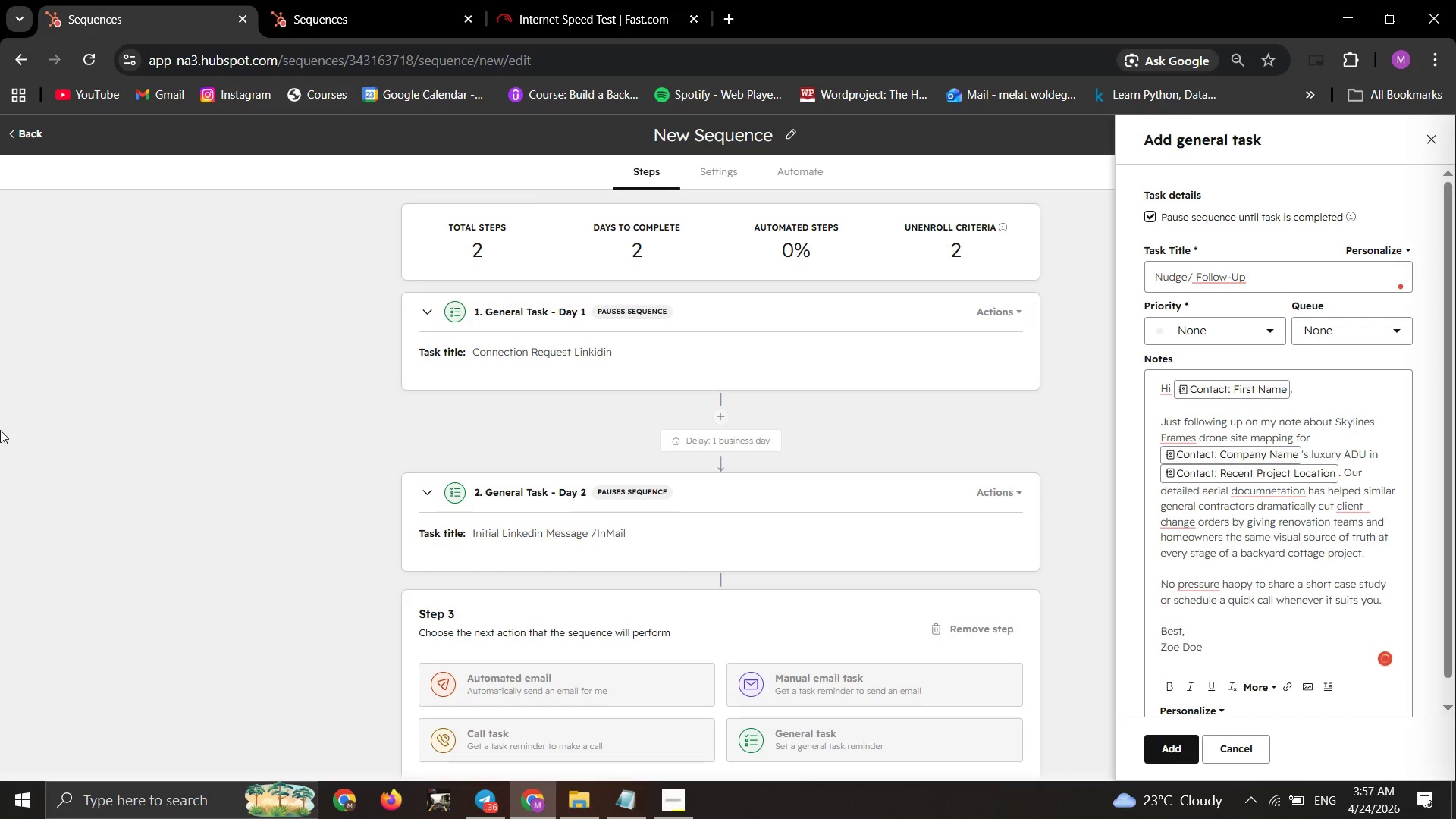 
key(ArrowDown)
 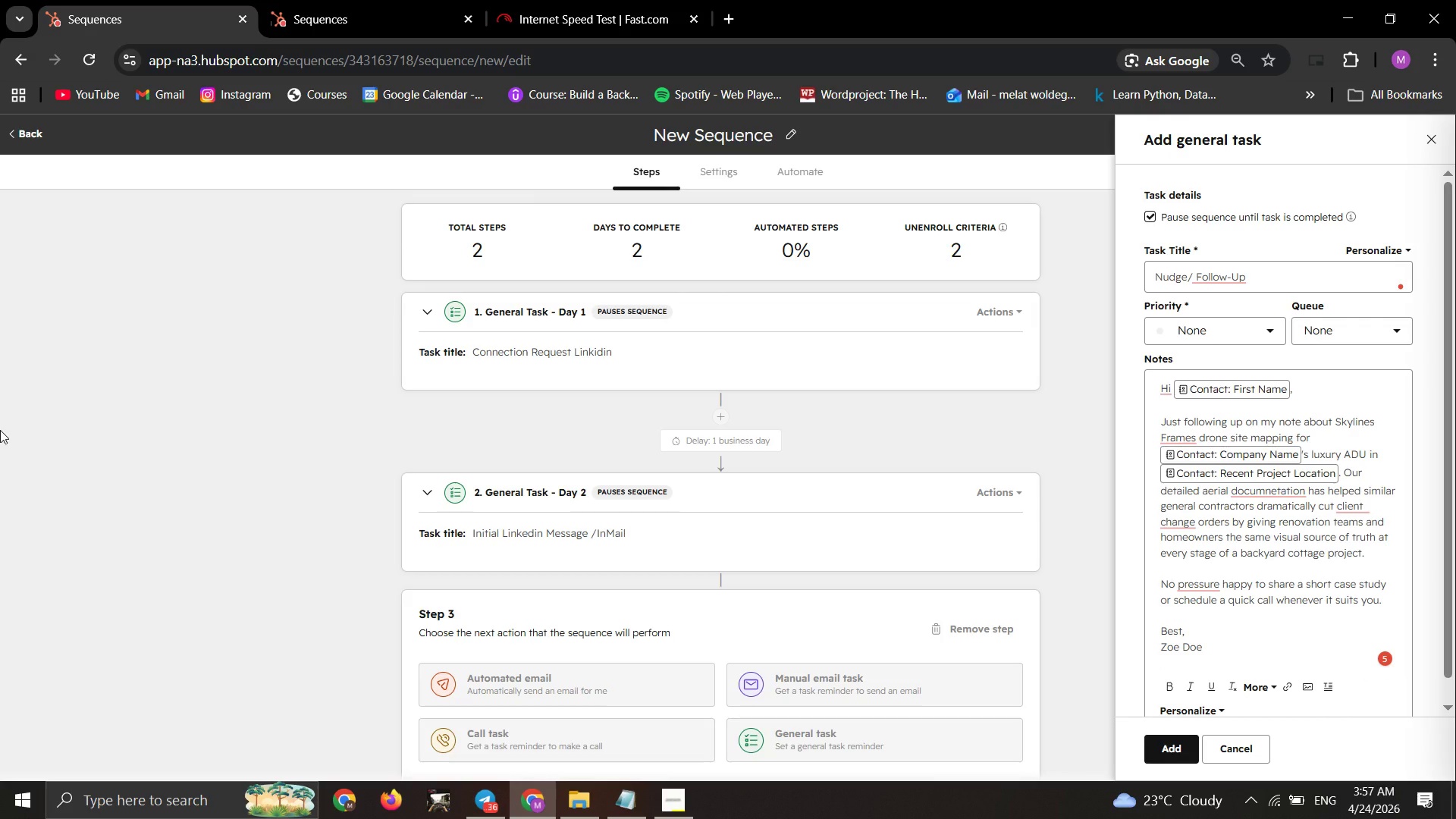 
type(Owner)
 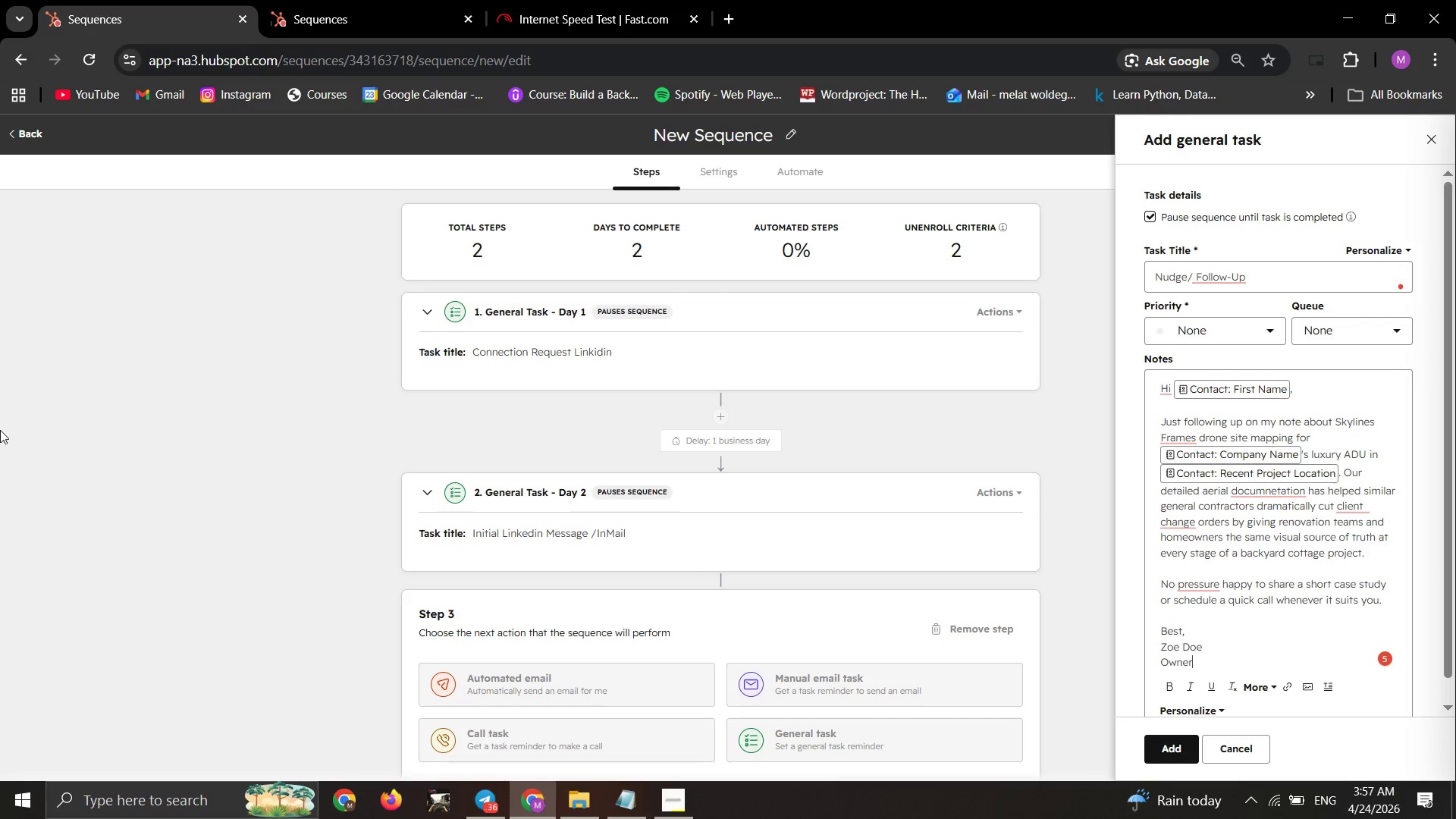 
wait(5.41)
 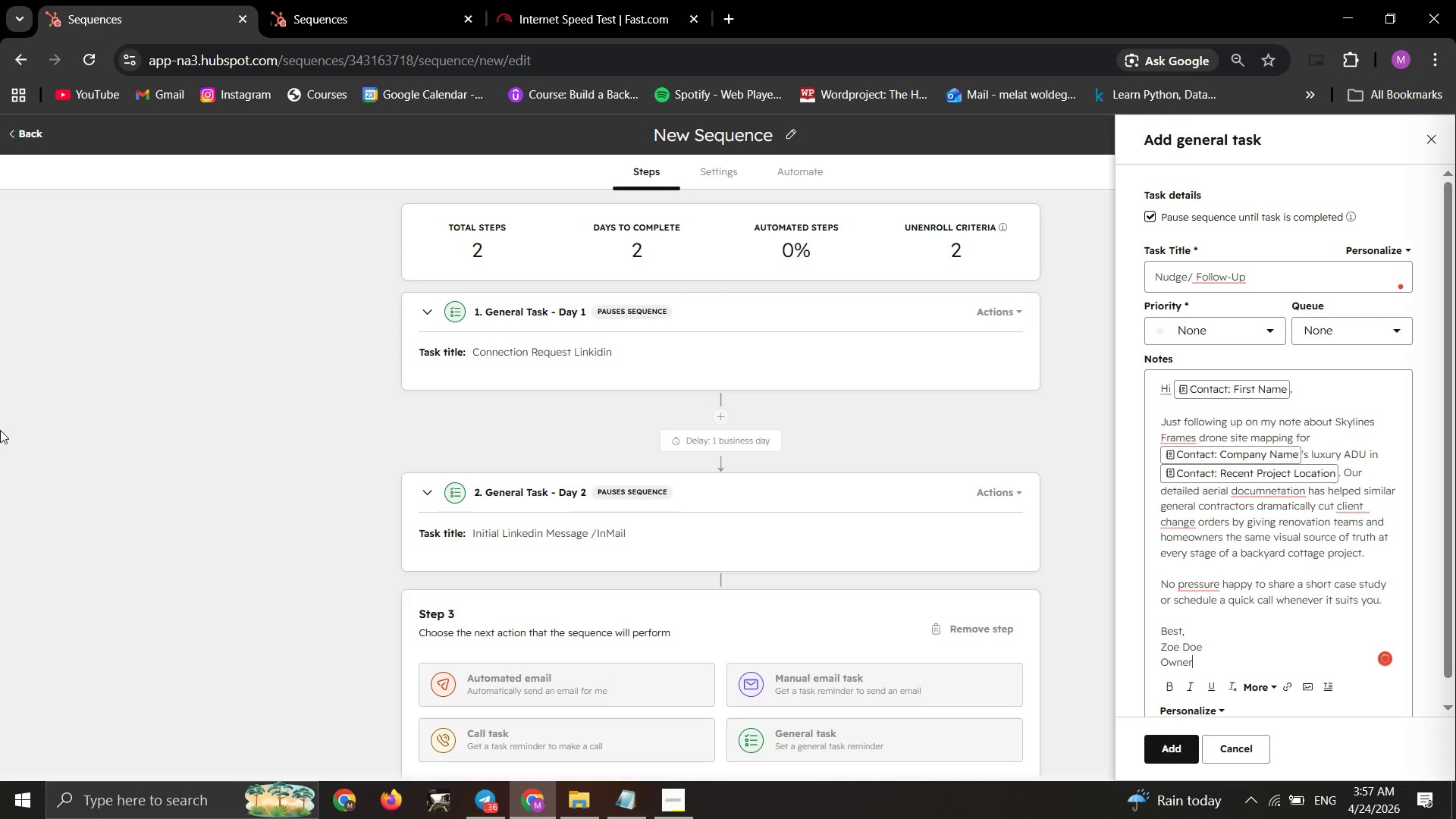 
type(, Skyline Frames)
 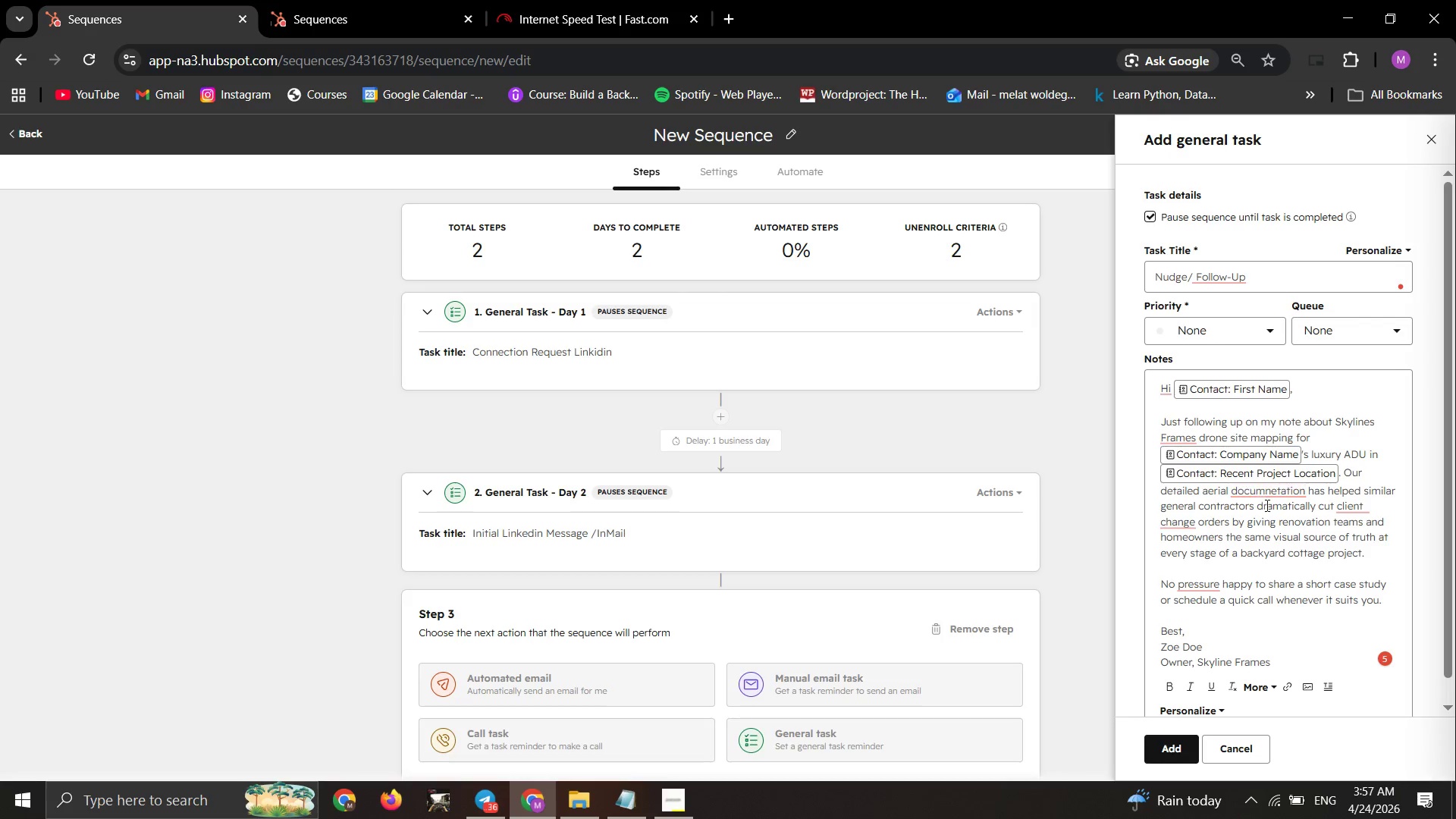 
wait(6.34)
 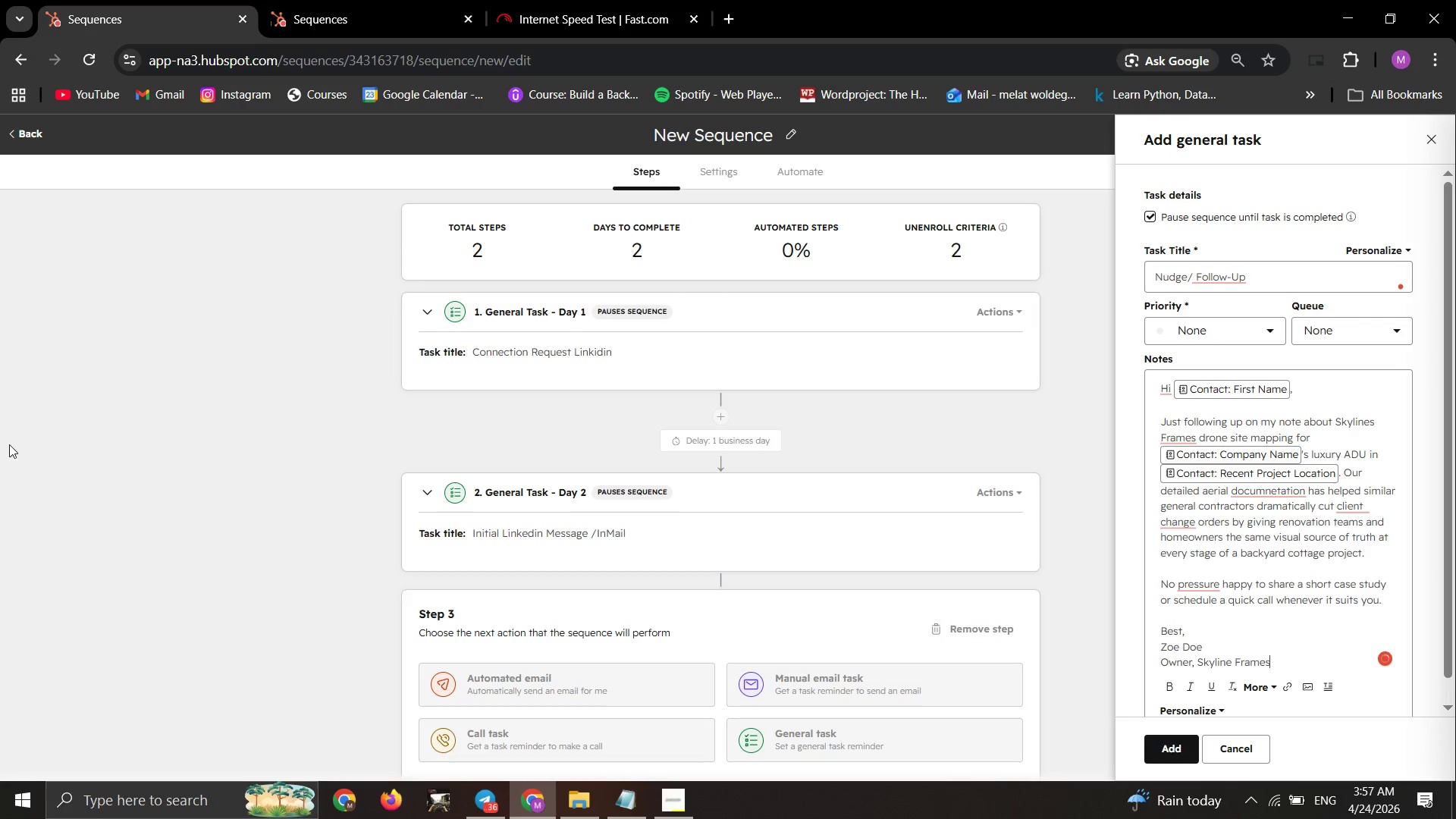 
left_click([1291, 512])
 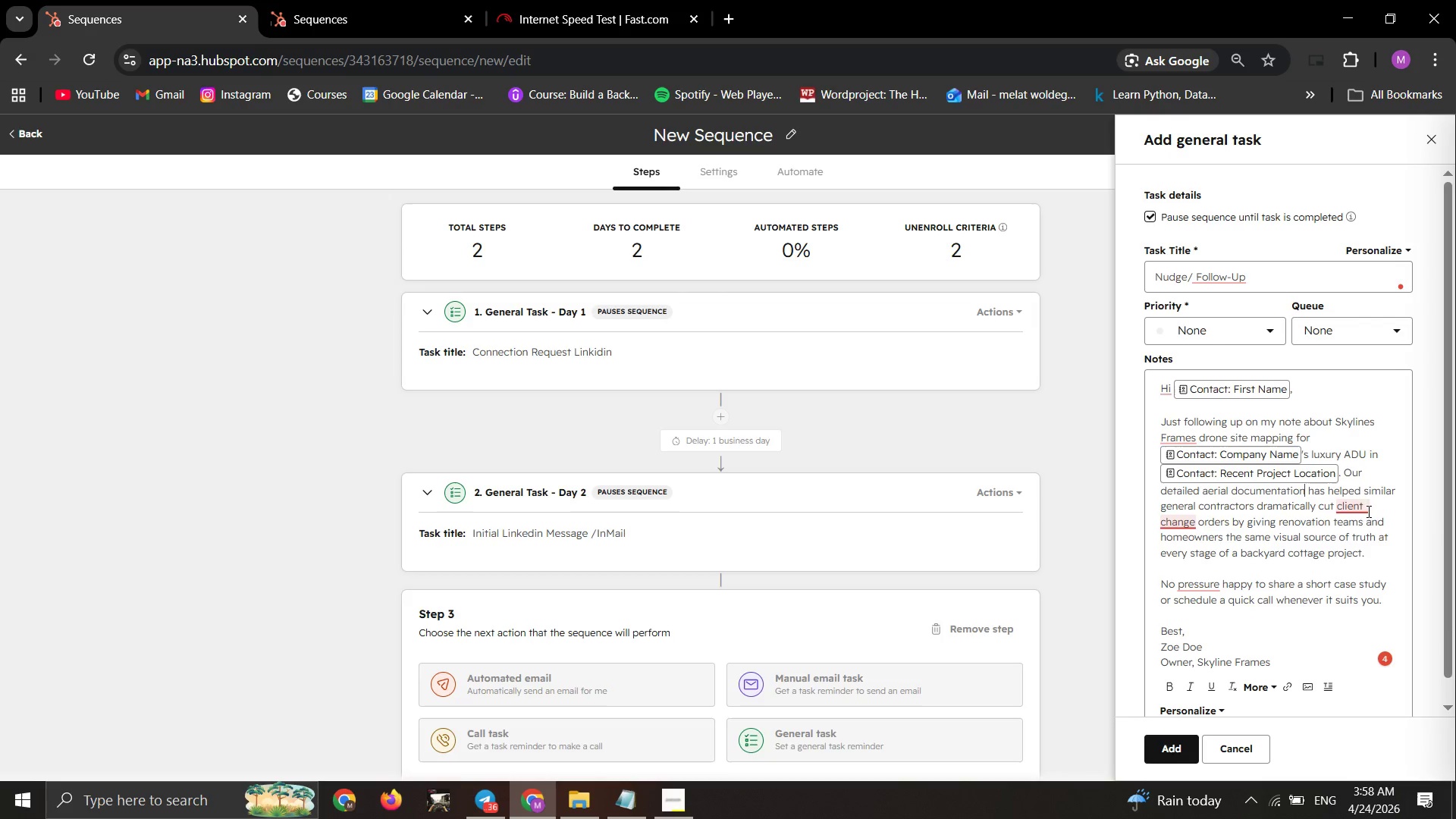 
left_click([1372, 535])
 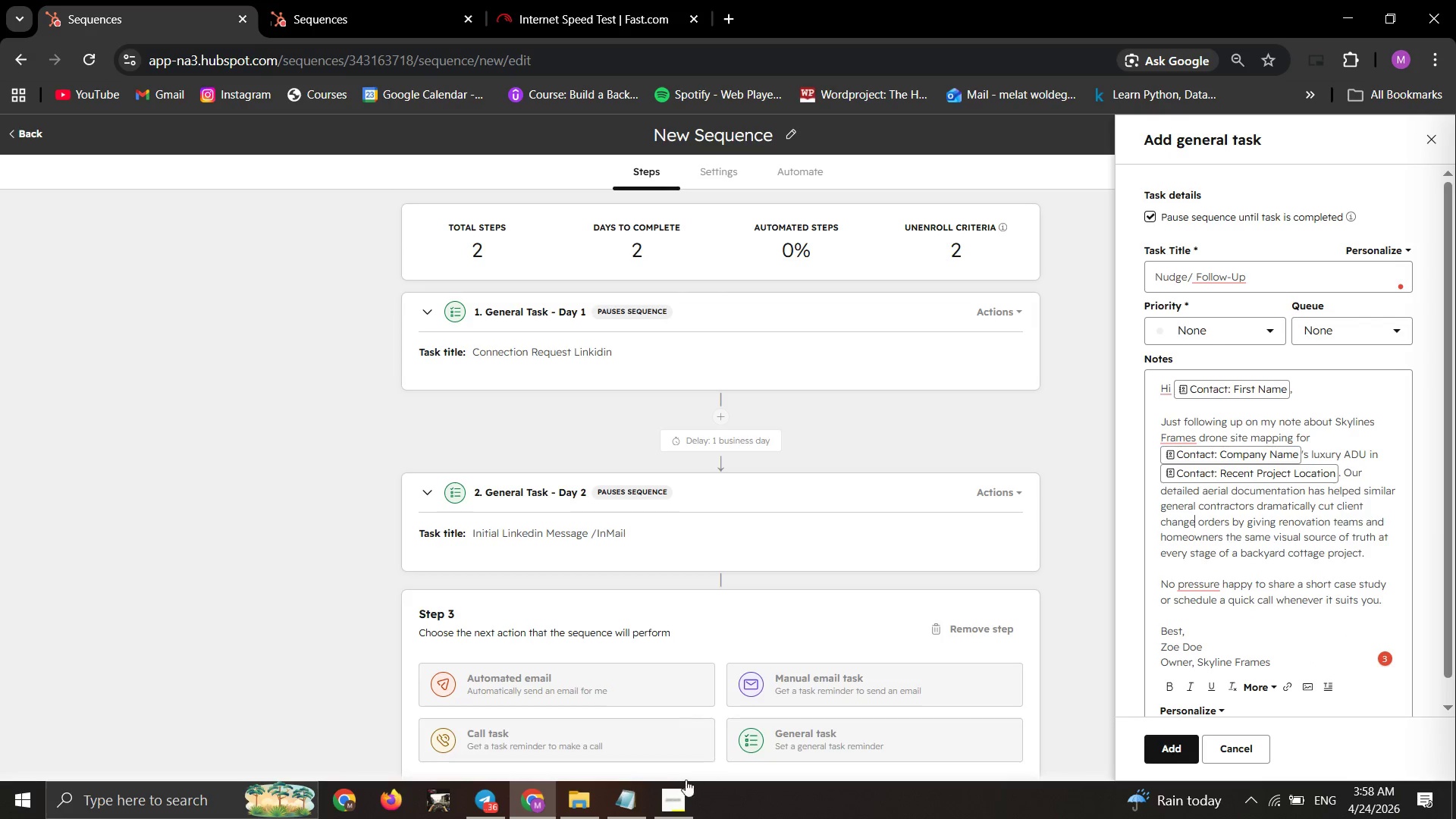 
left_click([679, 803])